 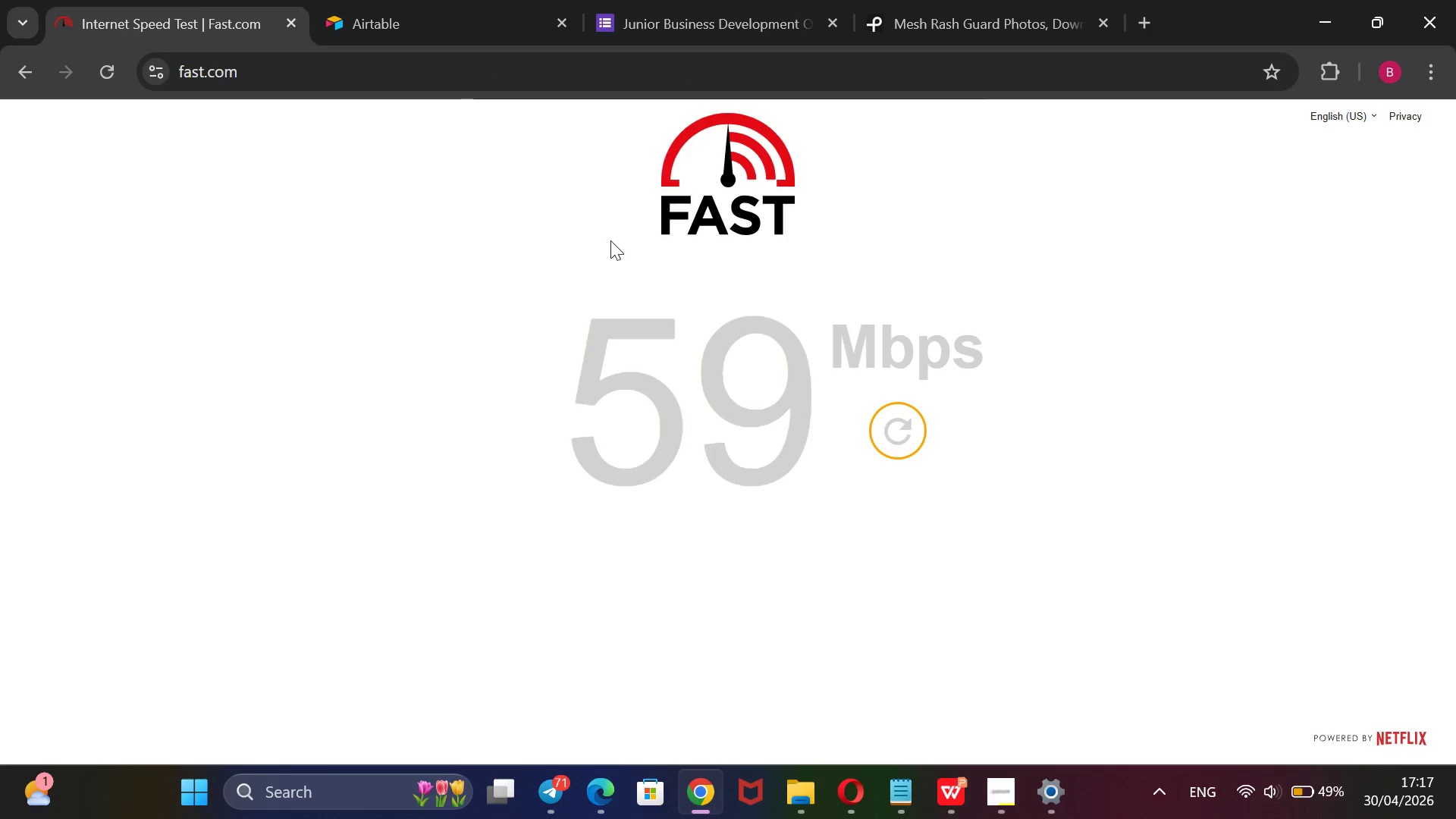 
left_click([866, 422])
 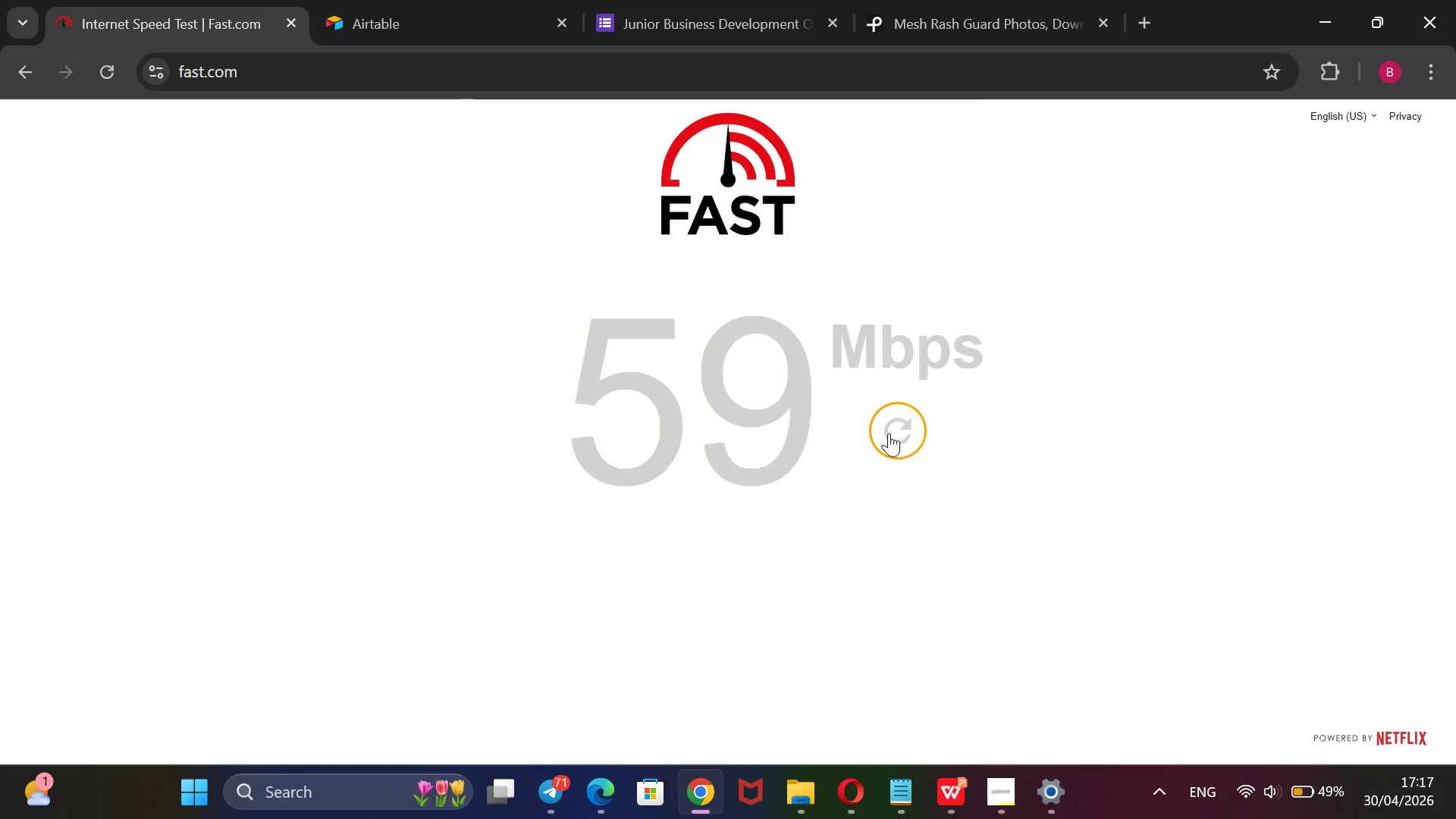 
left_click([889, 433])
 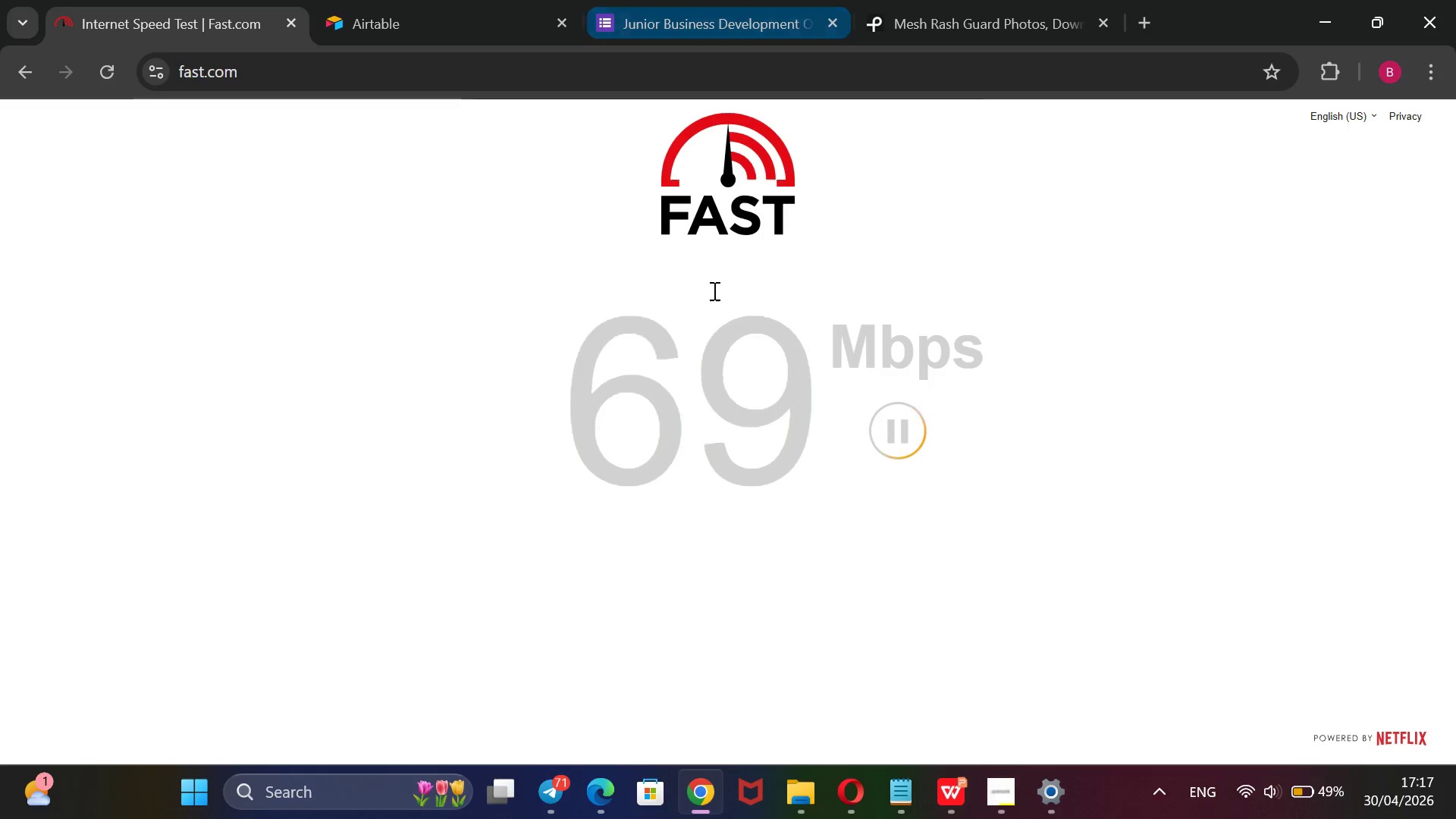 
wait(5.45)
 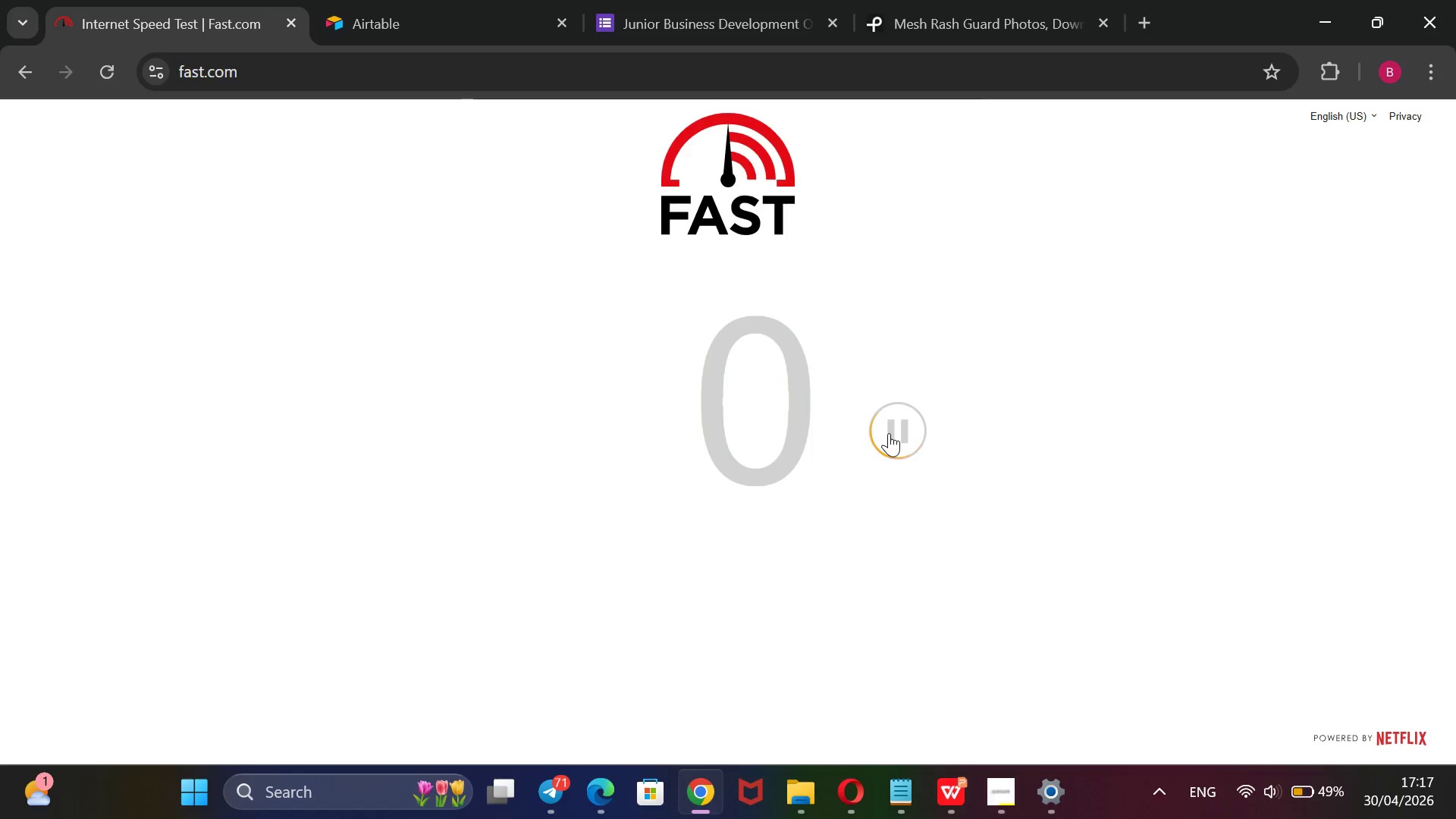 
left_click([350, 0])
 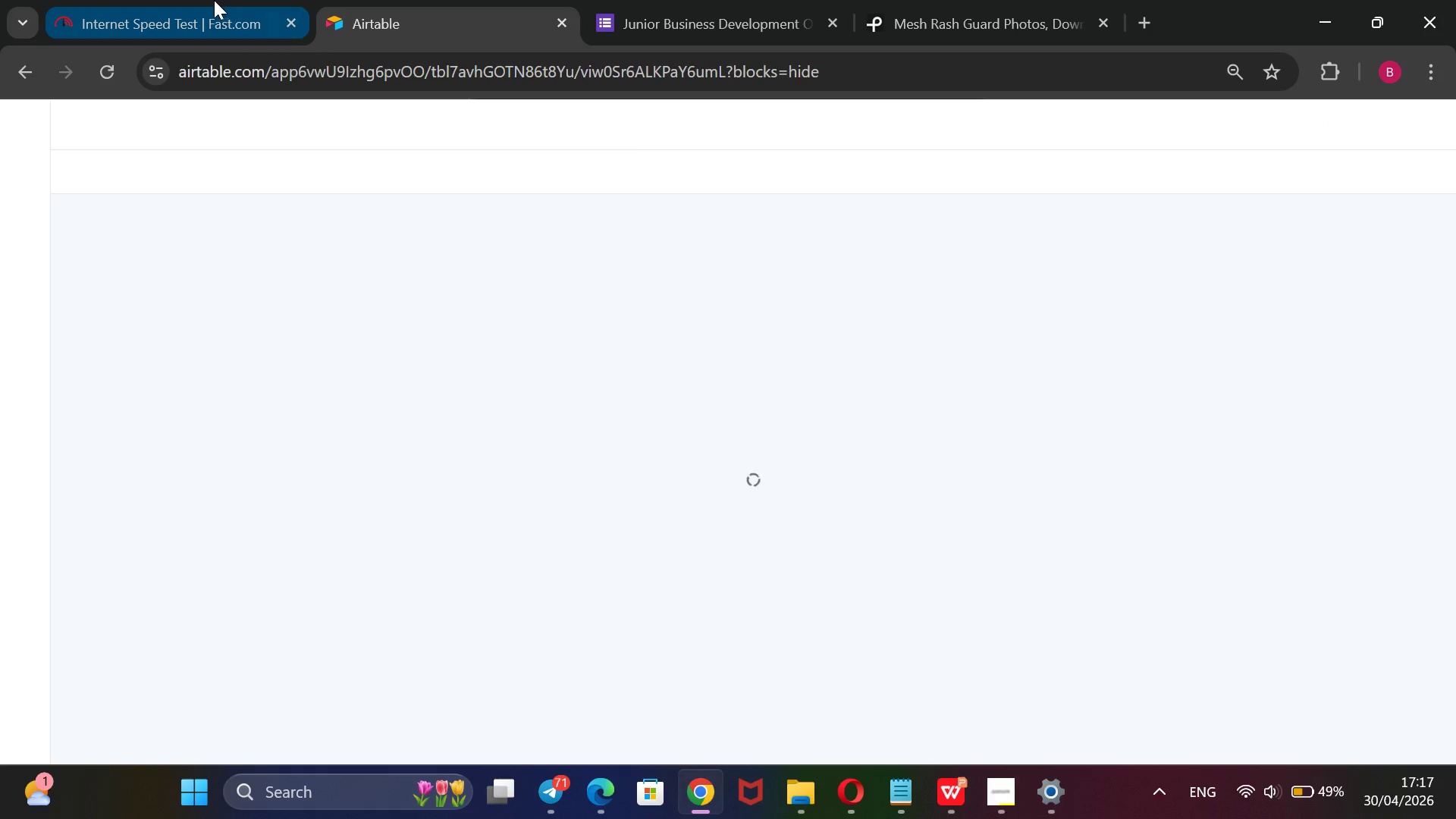 
left_click([209, 0])
 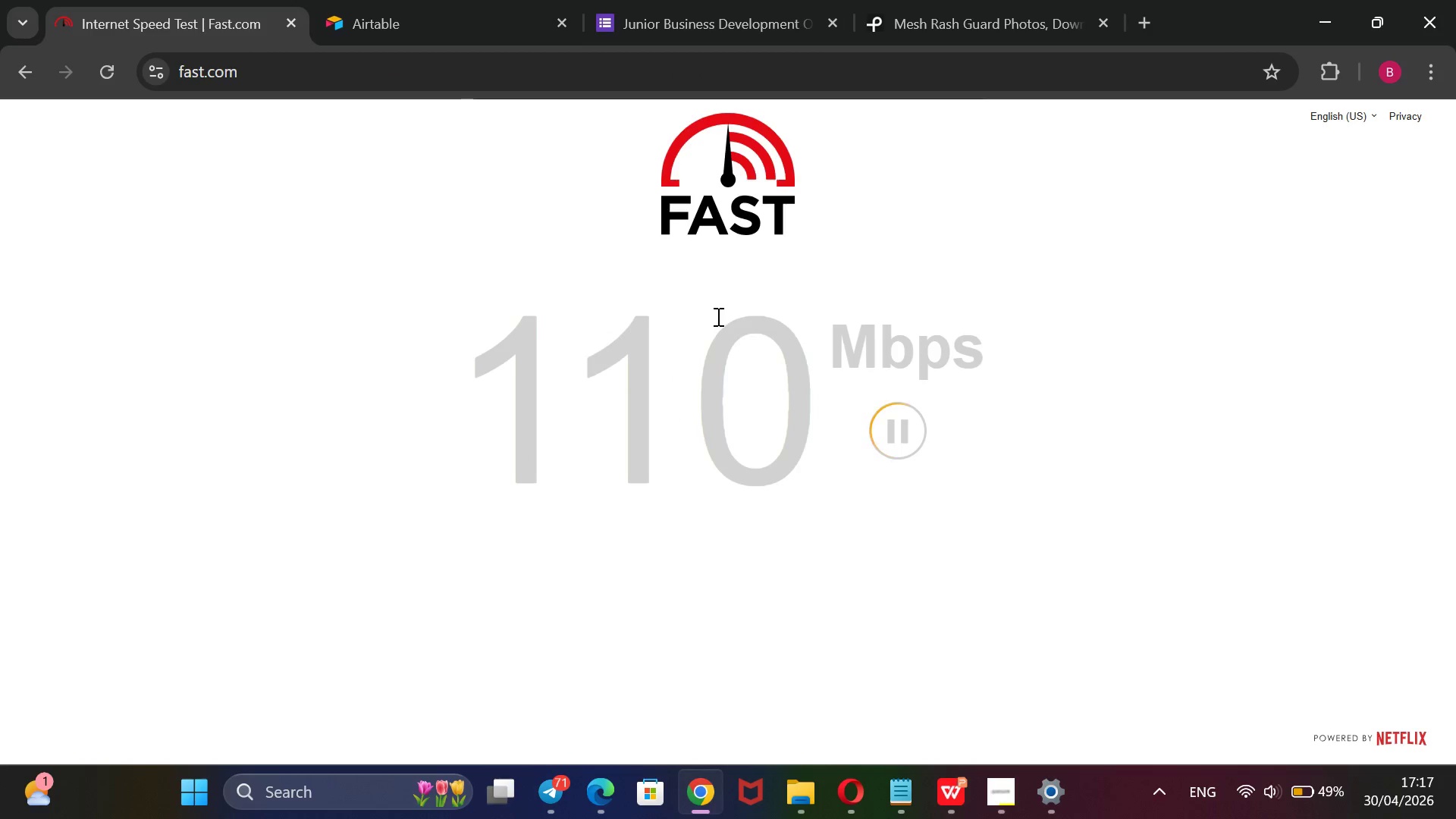 
wait(9.72)
 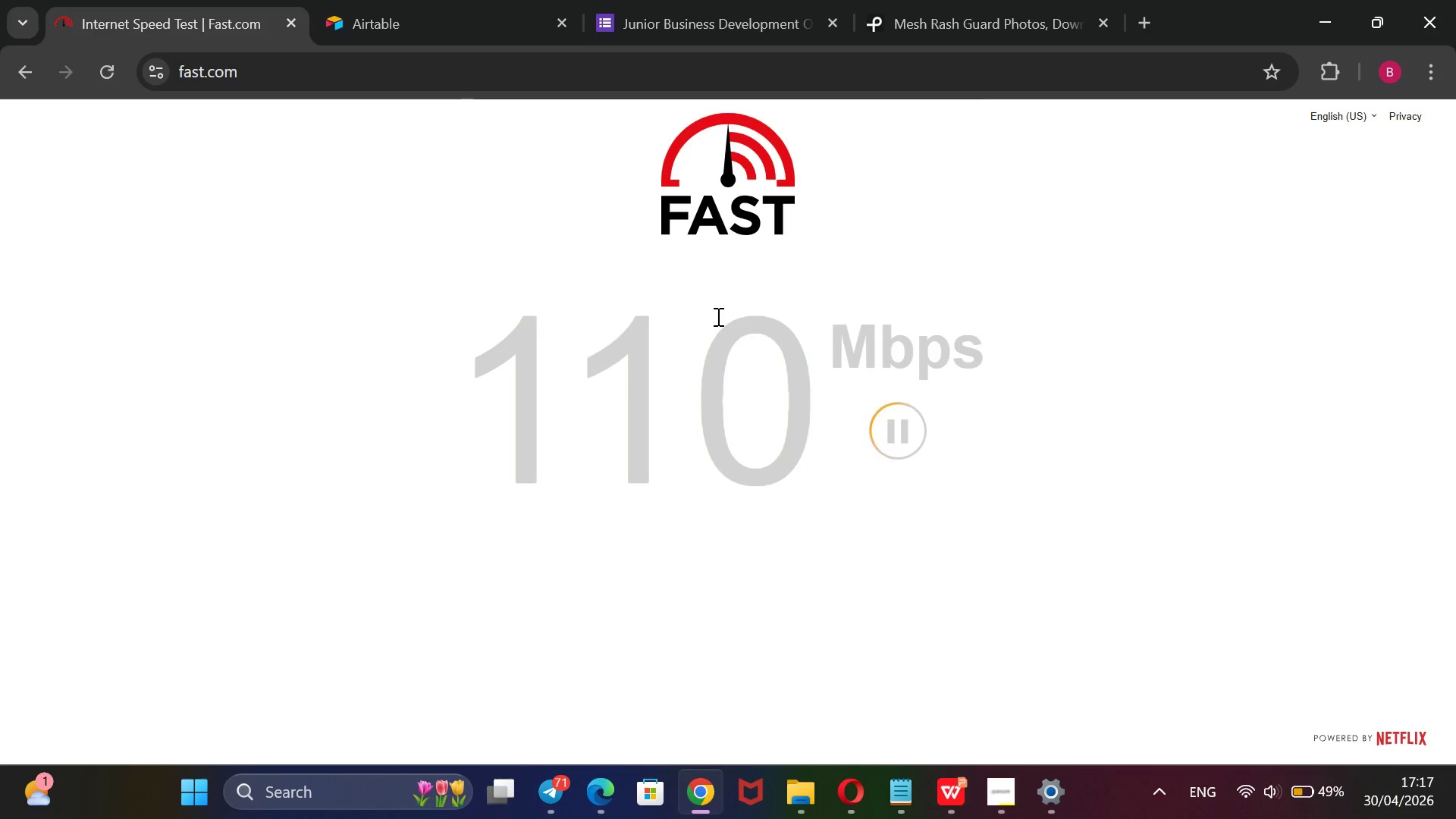 
left_click([482, 0])
 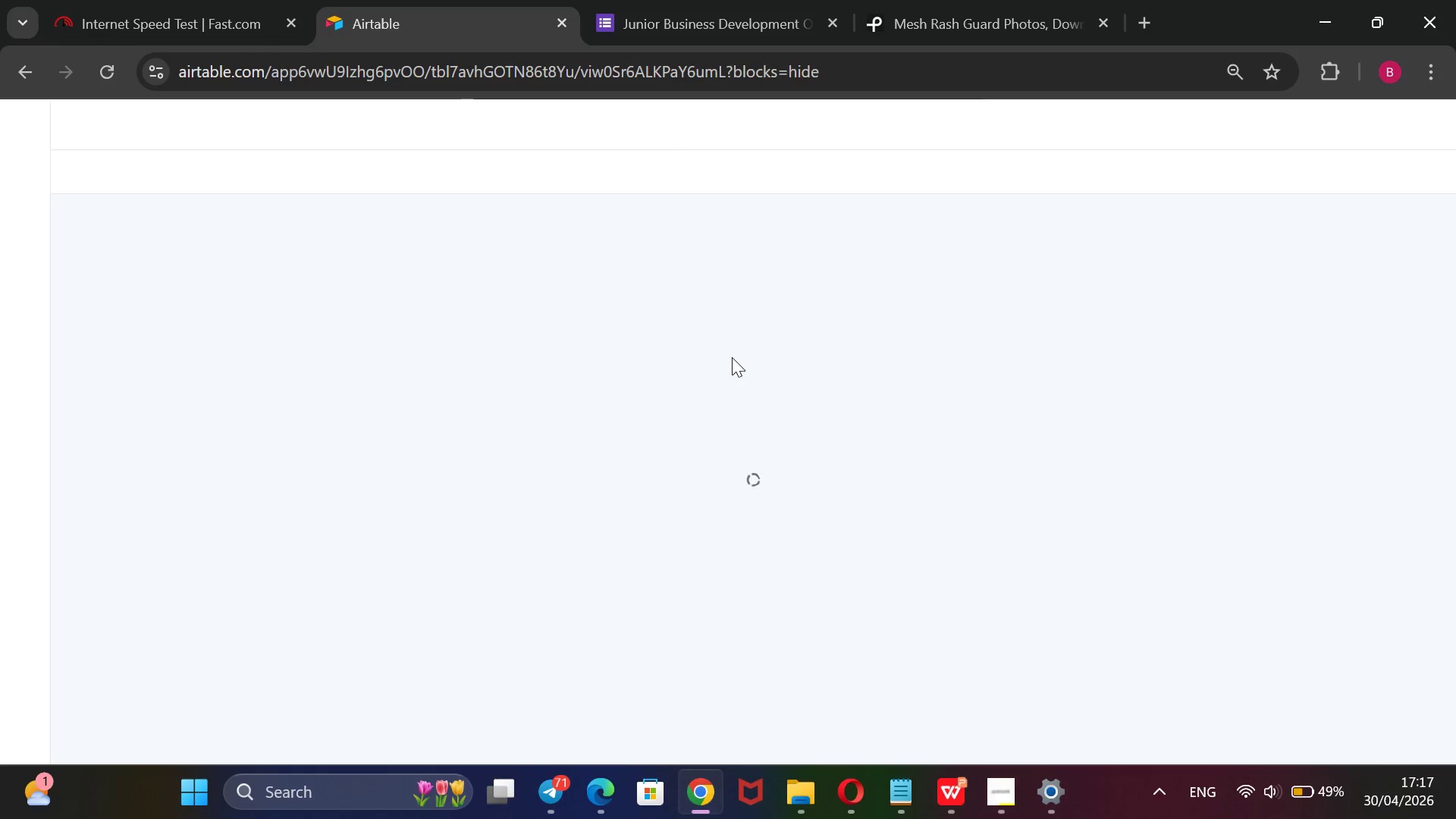 
scroll: coordinate [732, 357], scroll_direction: down, amount: 4.0
 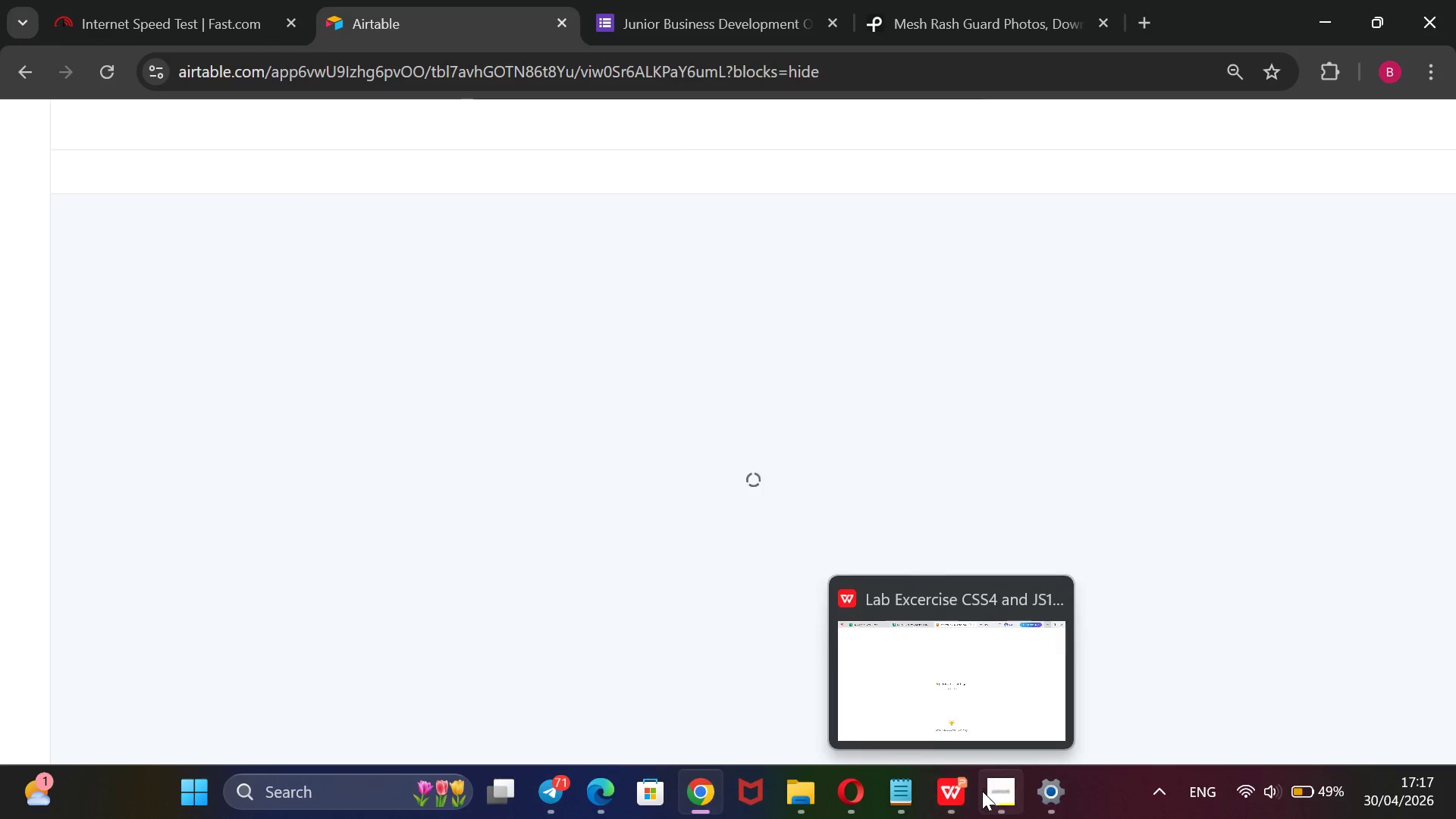 
left_click([991, 791])
 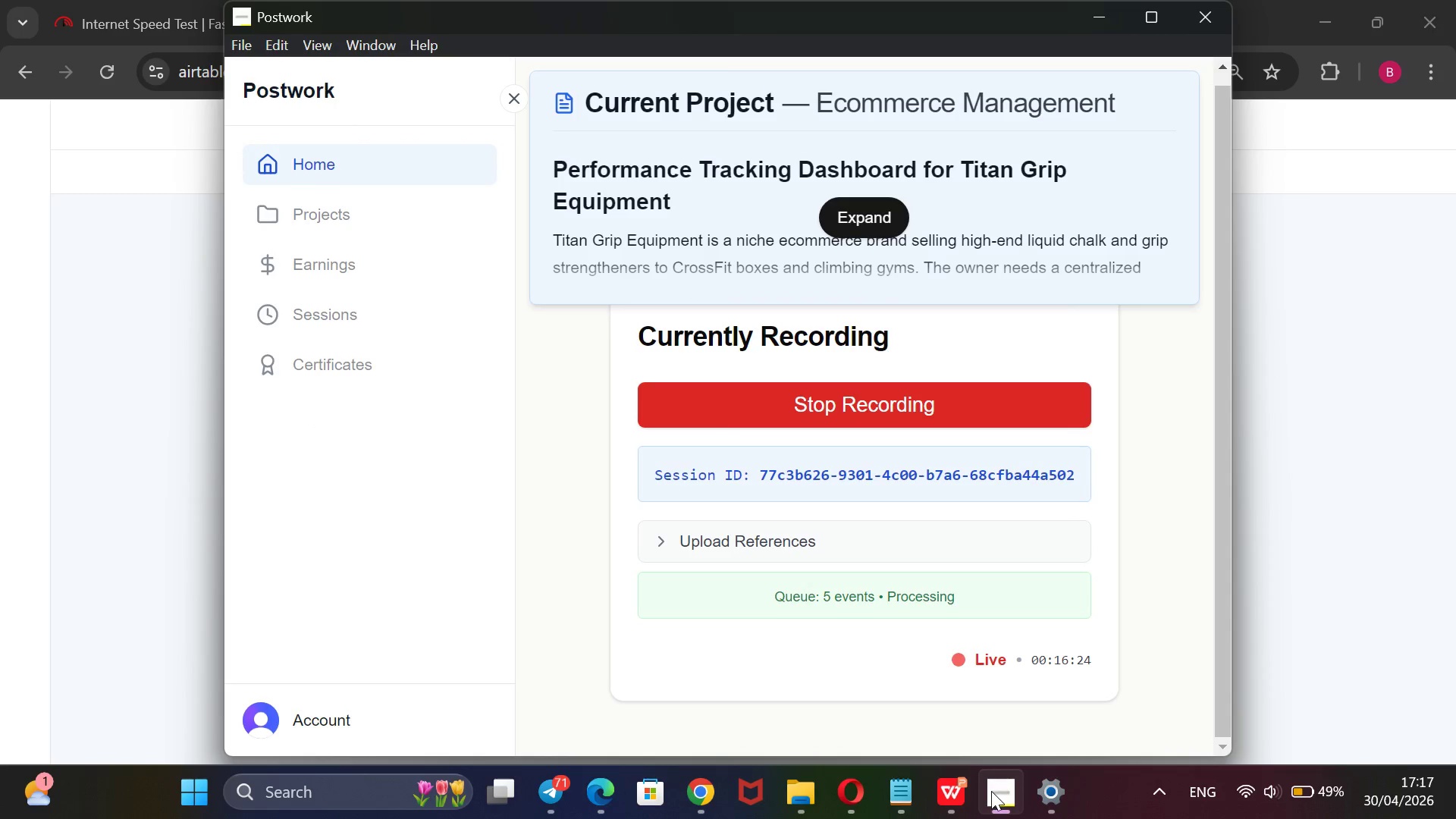 
left_click([991, 791])
 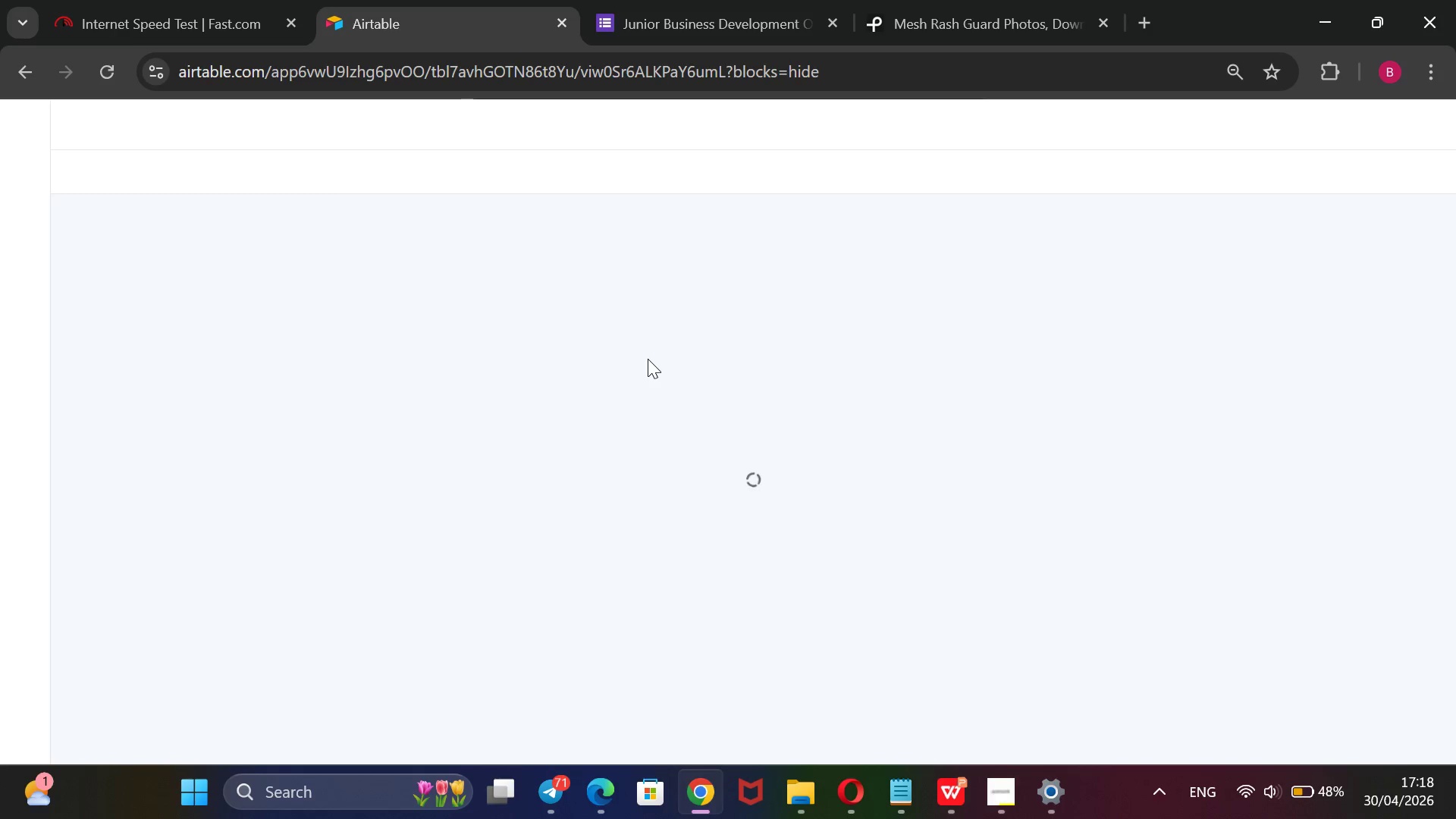 
wait(39.77)
 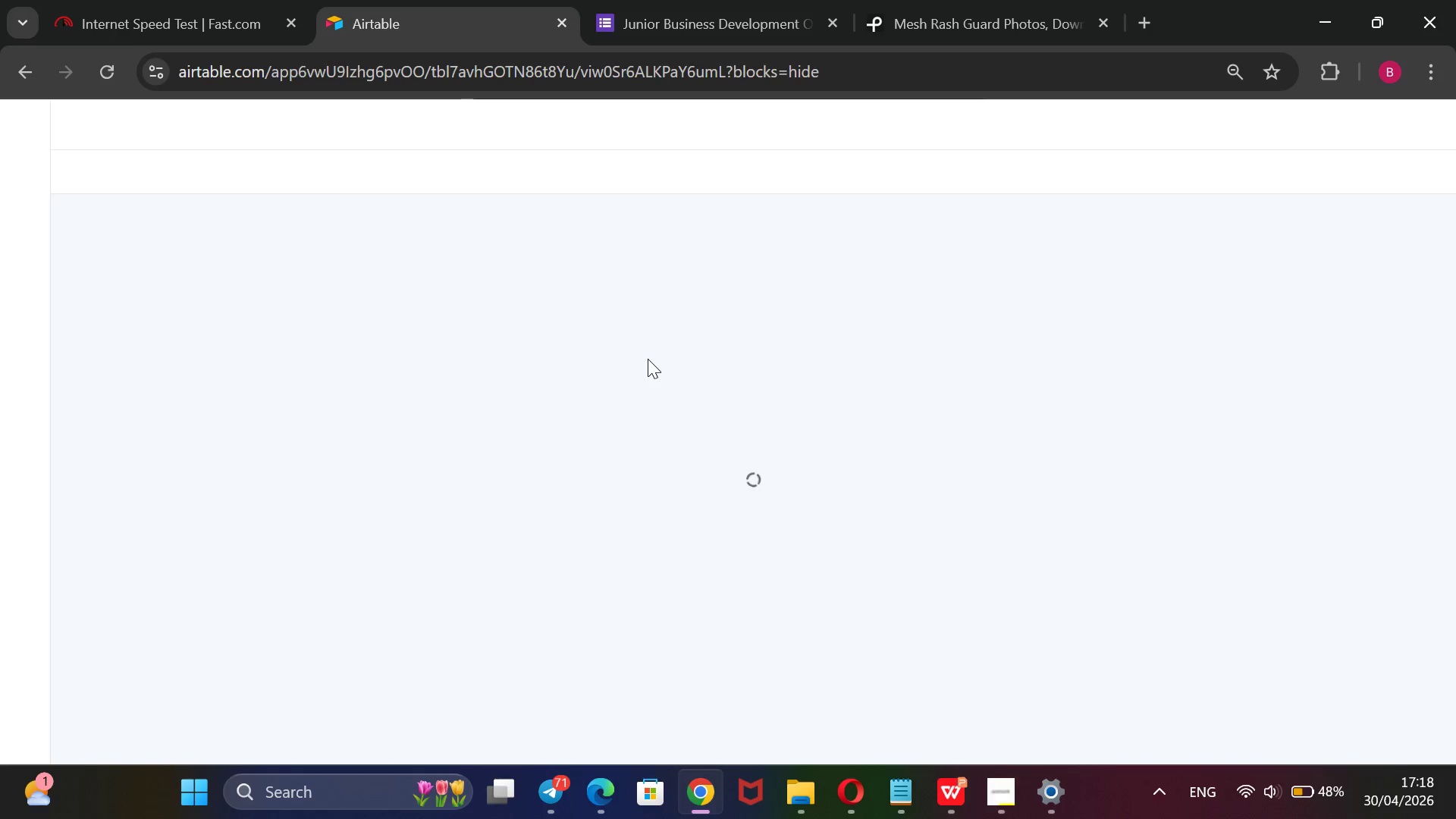 
scroll: coordinate [774, 131], scroll_direction: down, amount: 11.0
 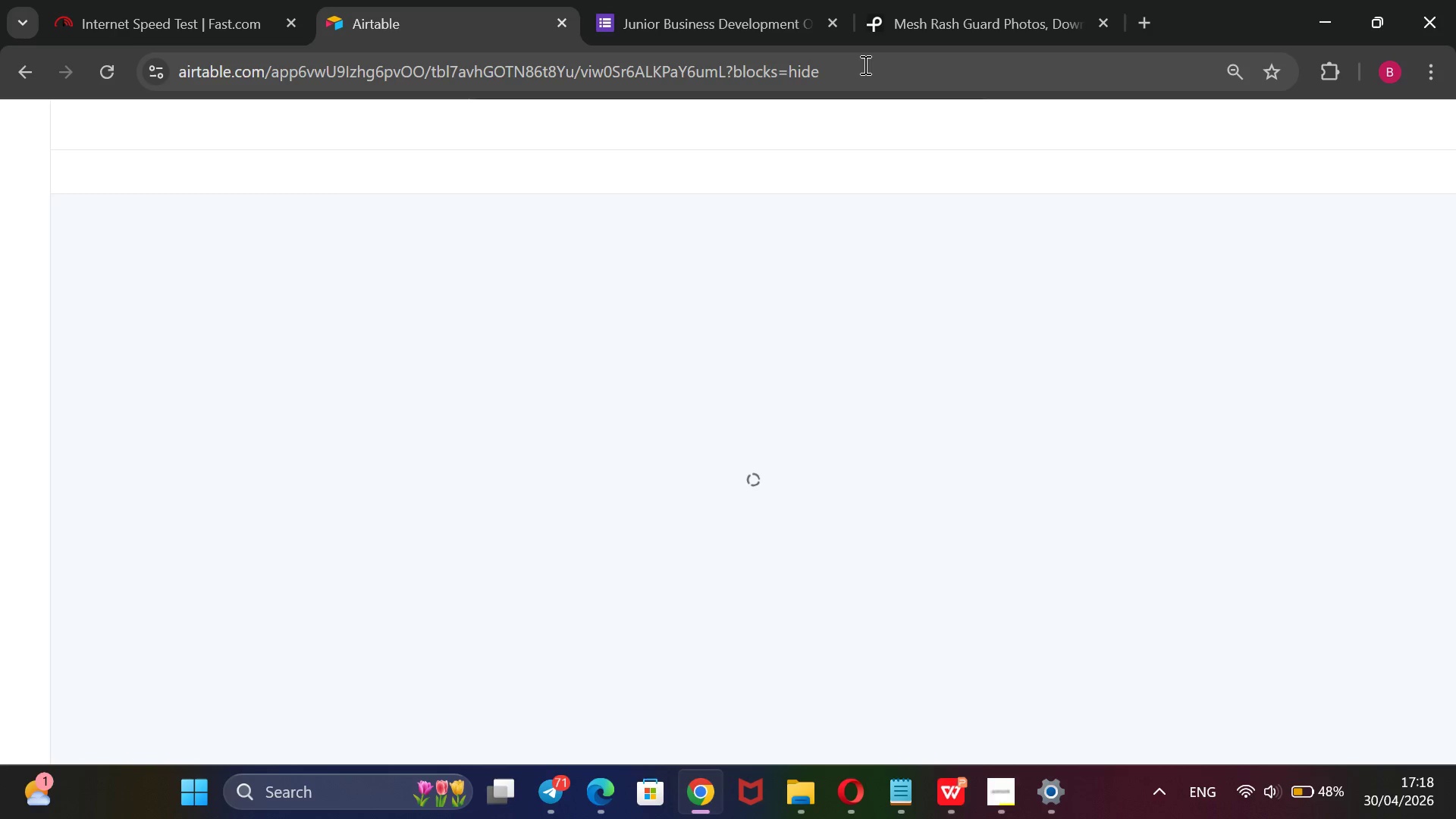 
left_click([860, 83])
 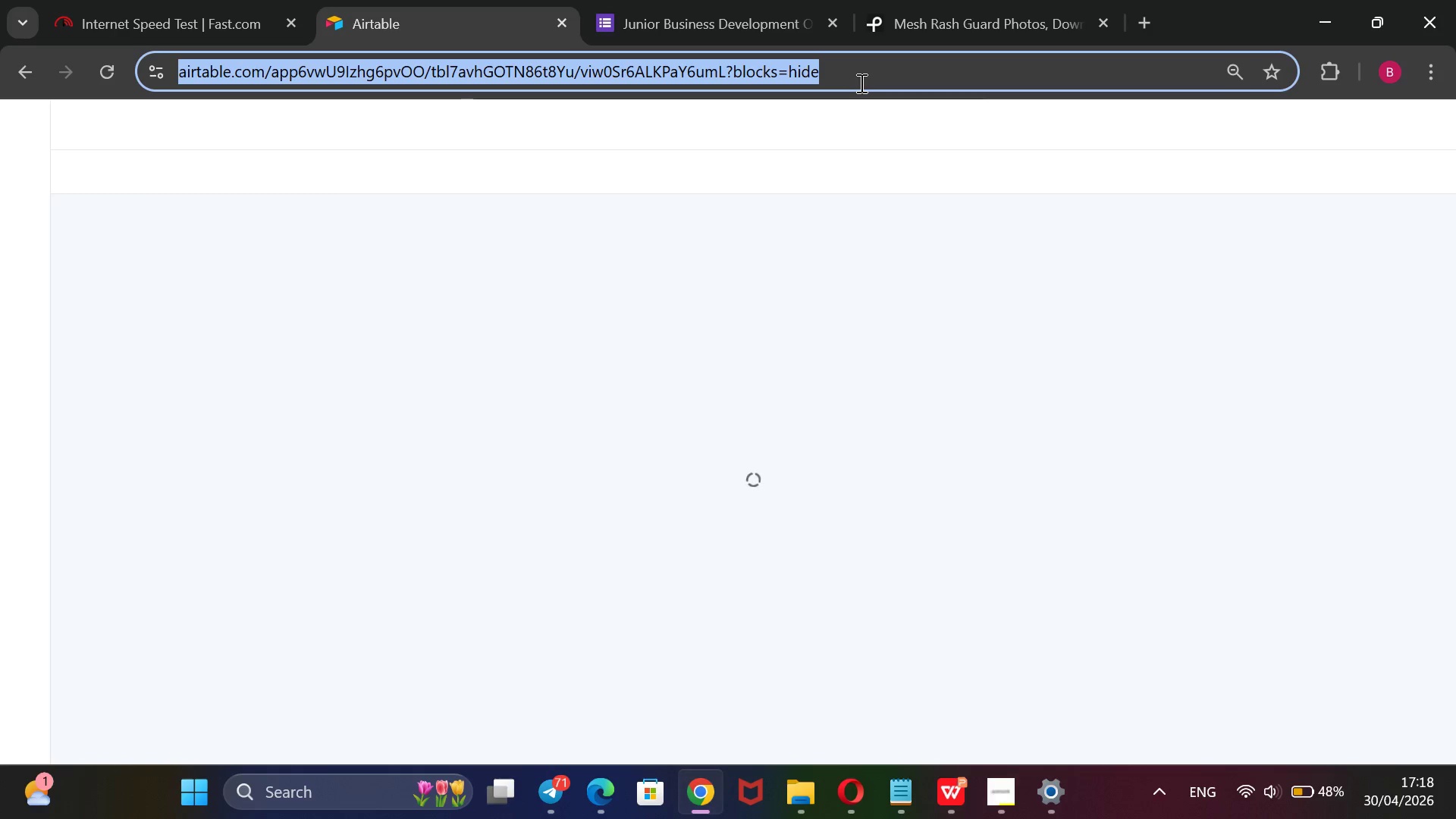 
key(Enter)
 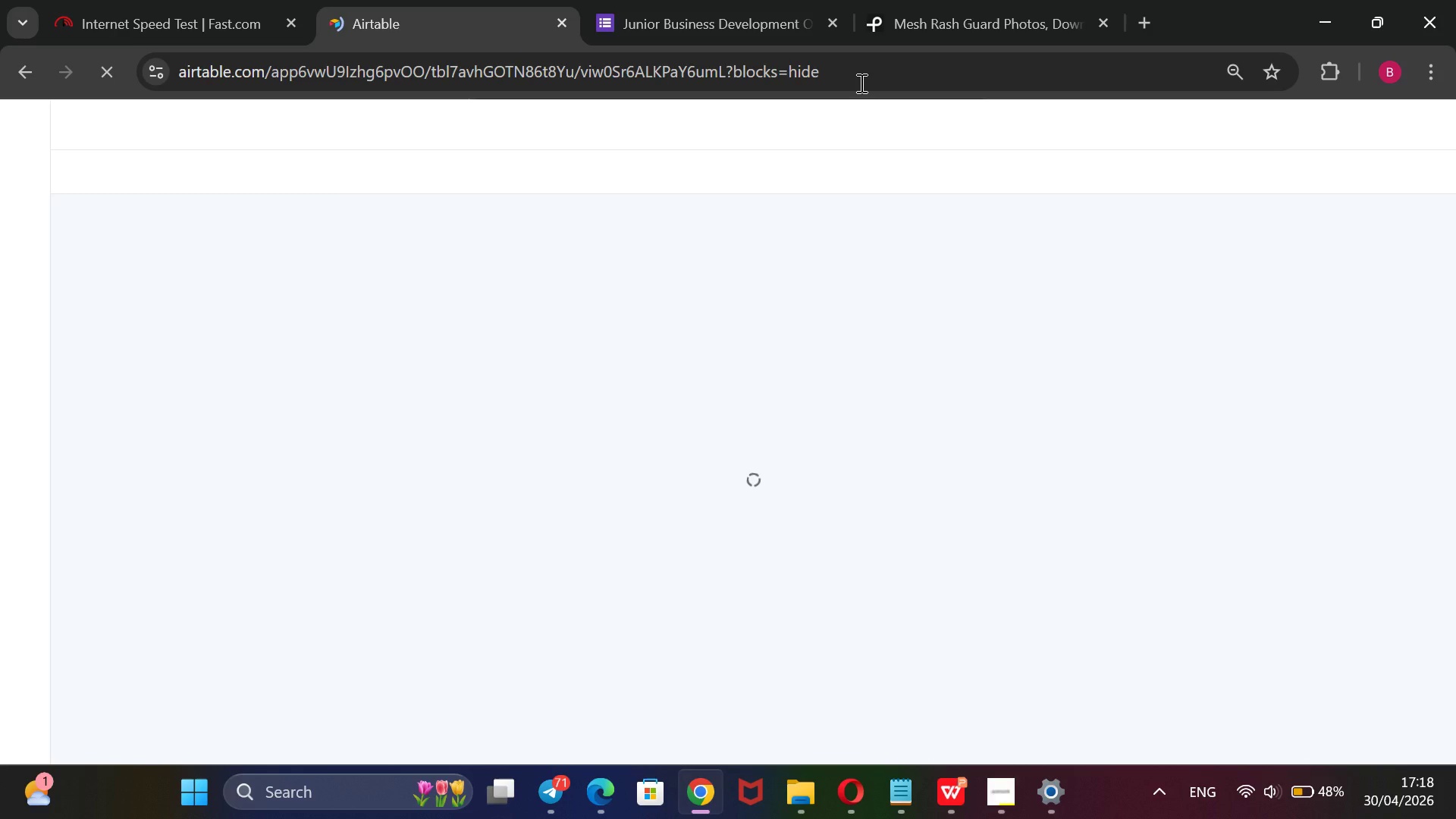 
wait(22.06)
 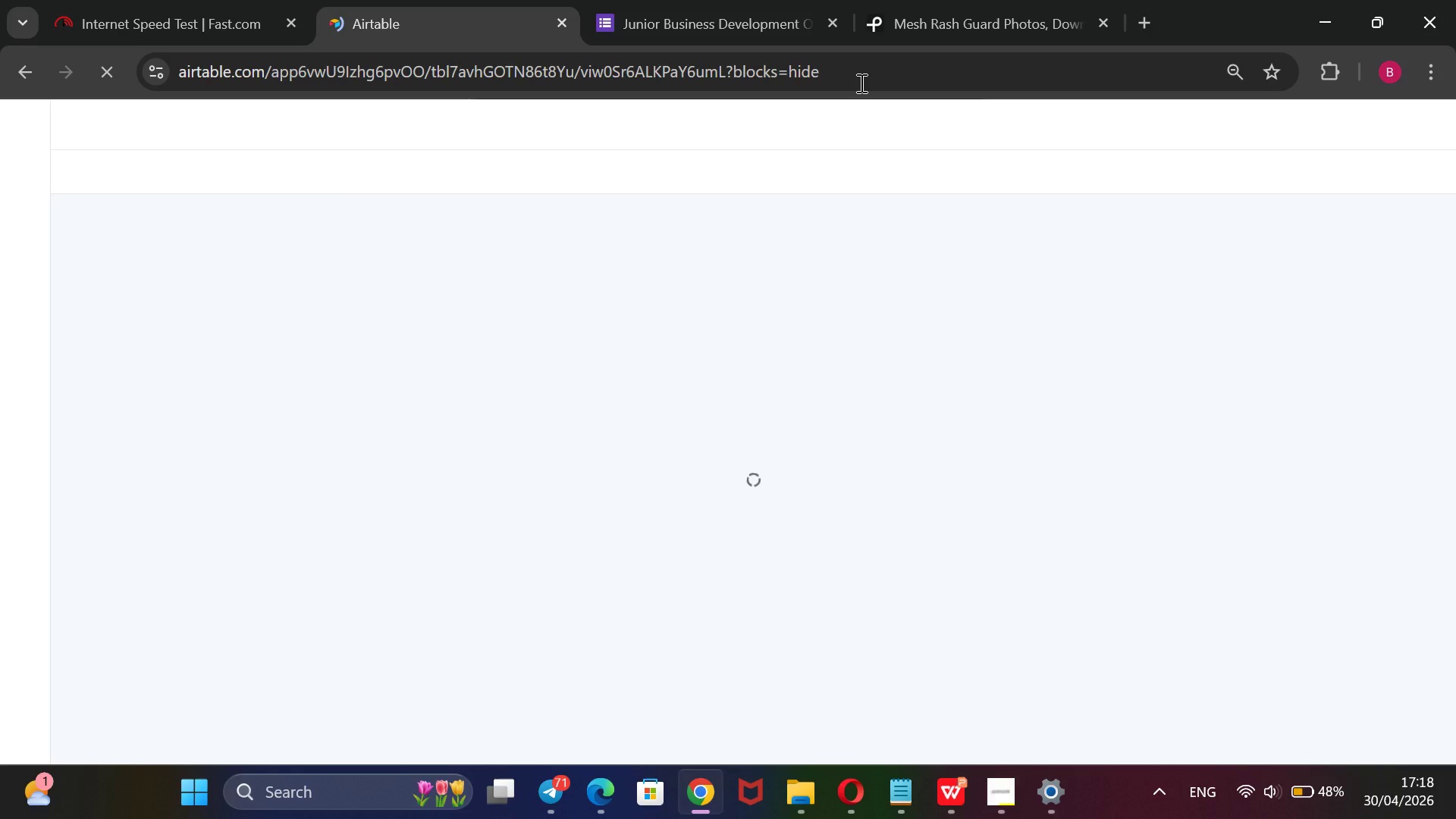 
left_click([860, 83])
 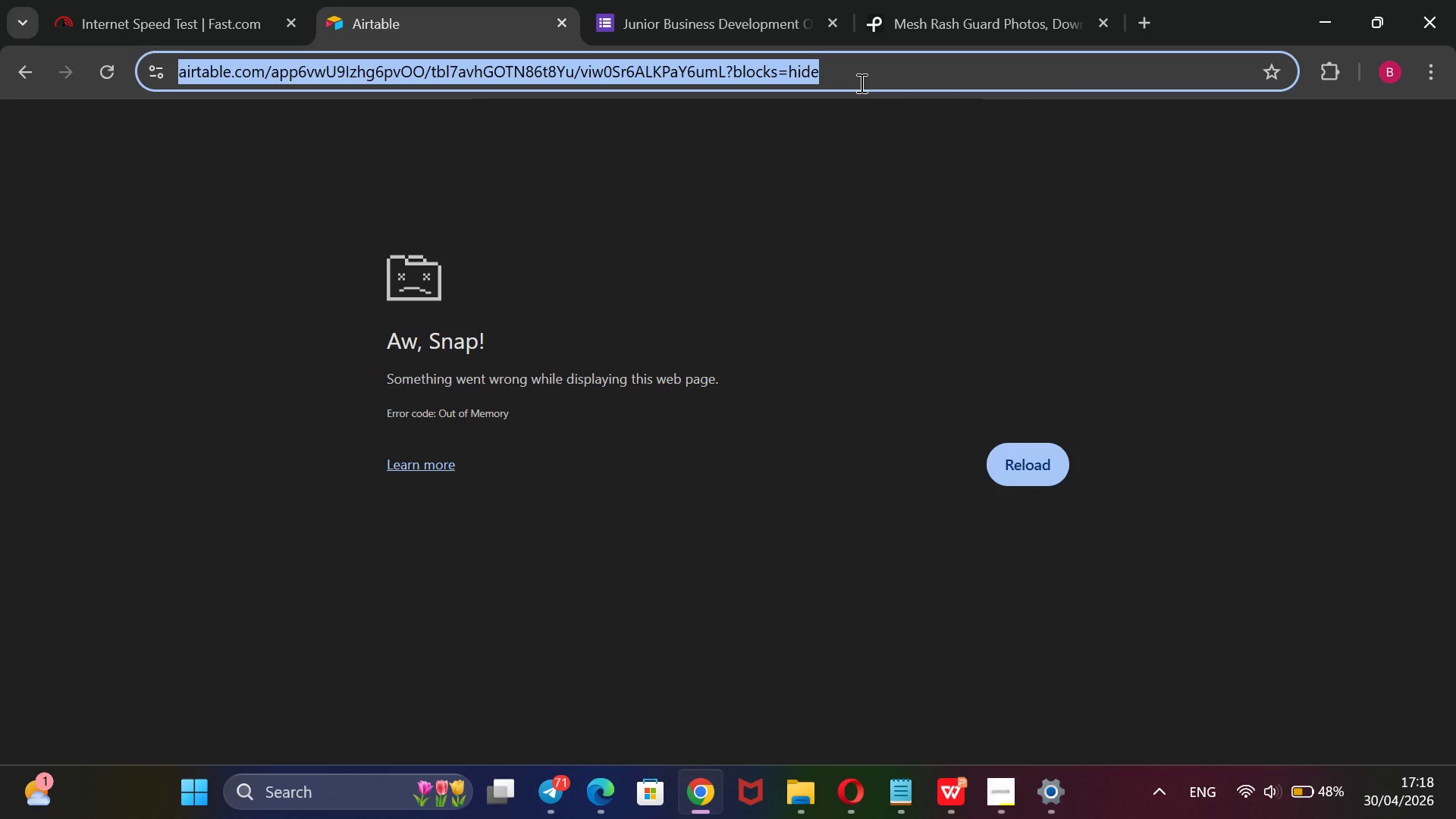 
key(Enter)
 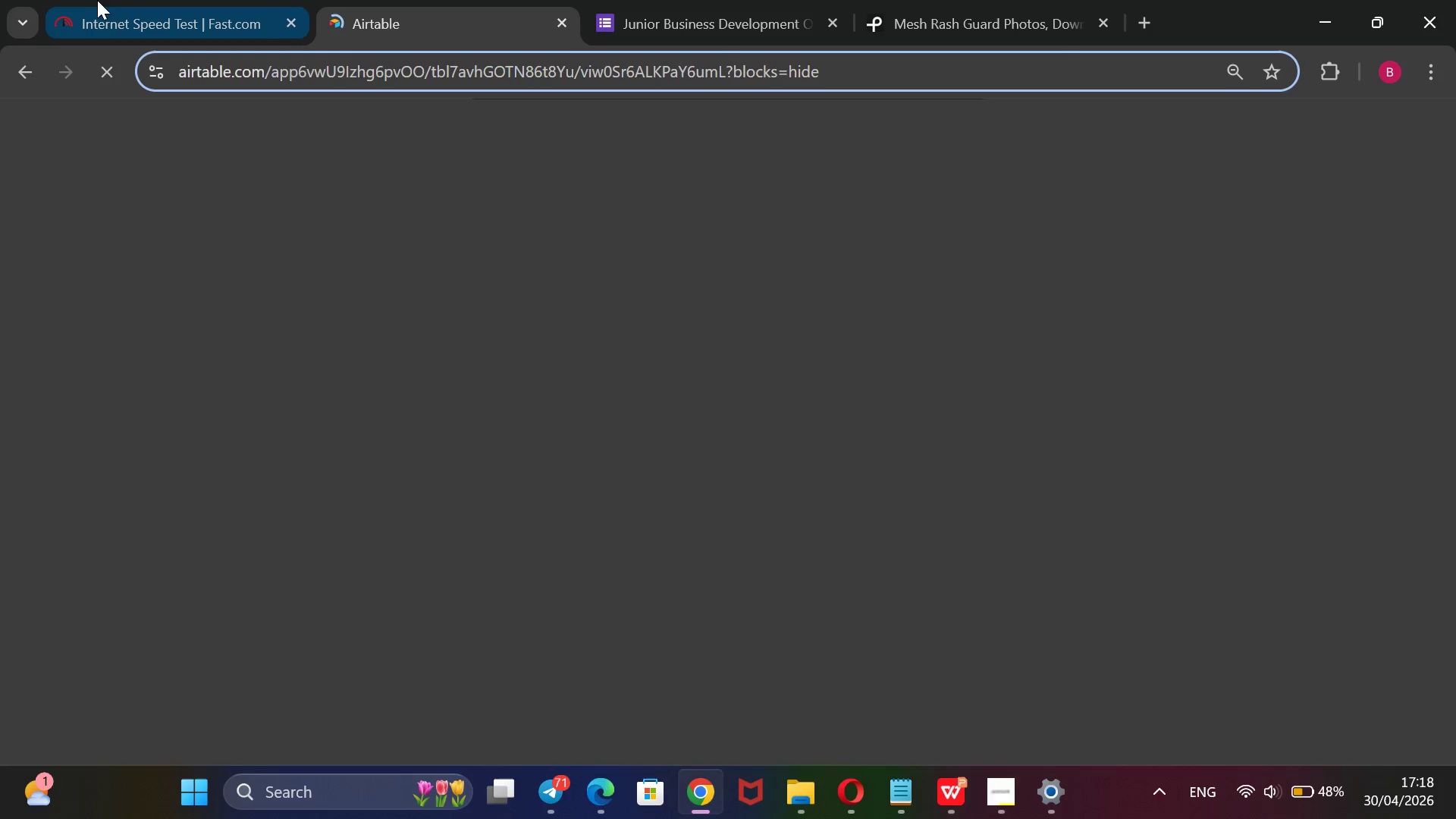 
left_click([116, 4])
 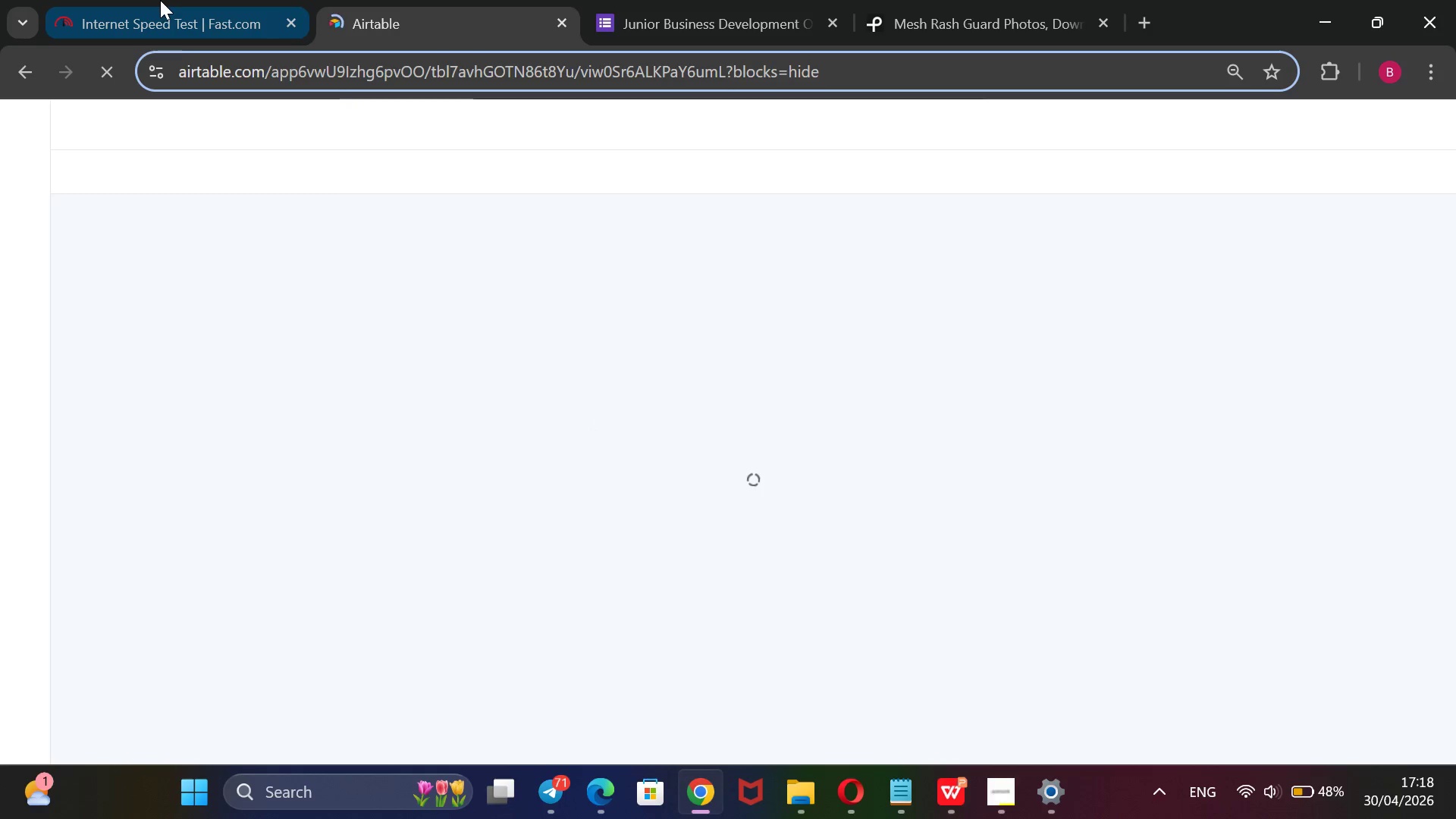 
left_click([165, 0])
 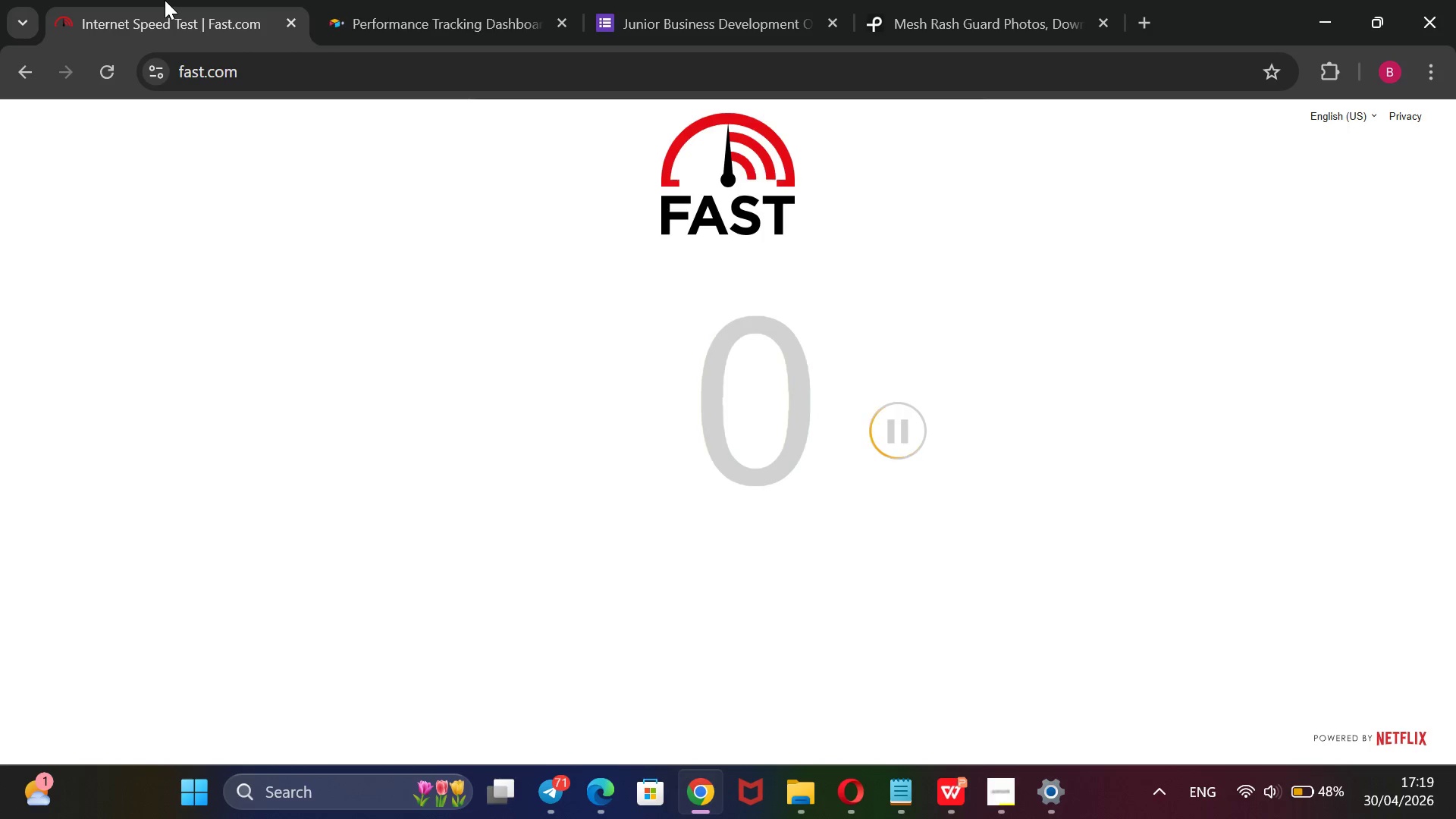 
wait(10.81)
 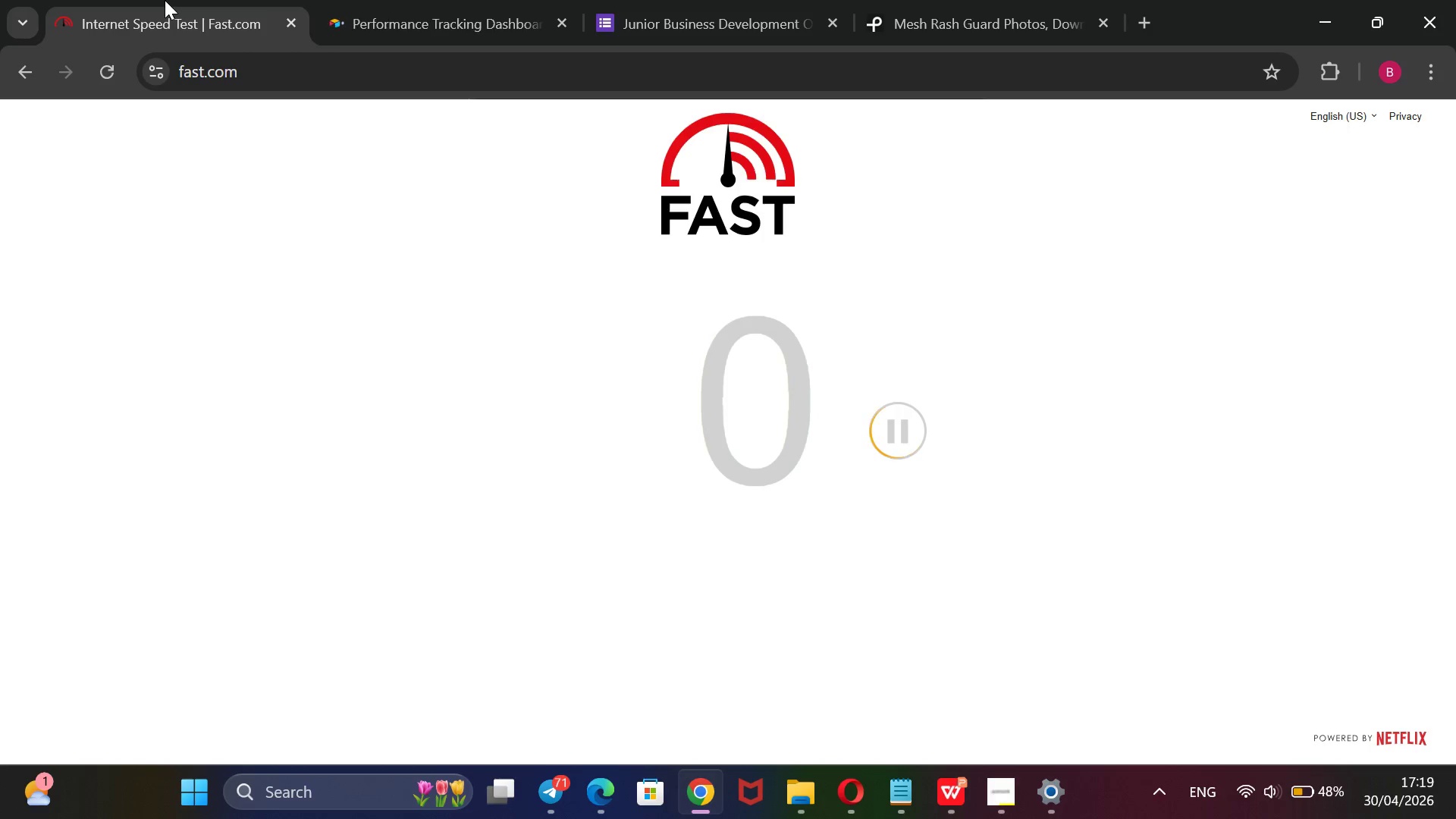 
left_click([460, 2])
 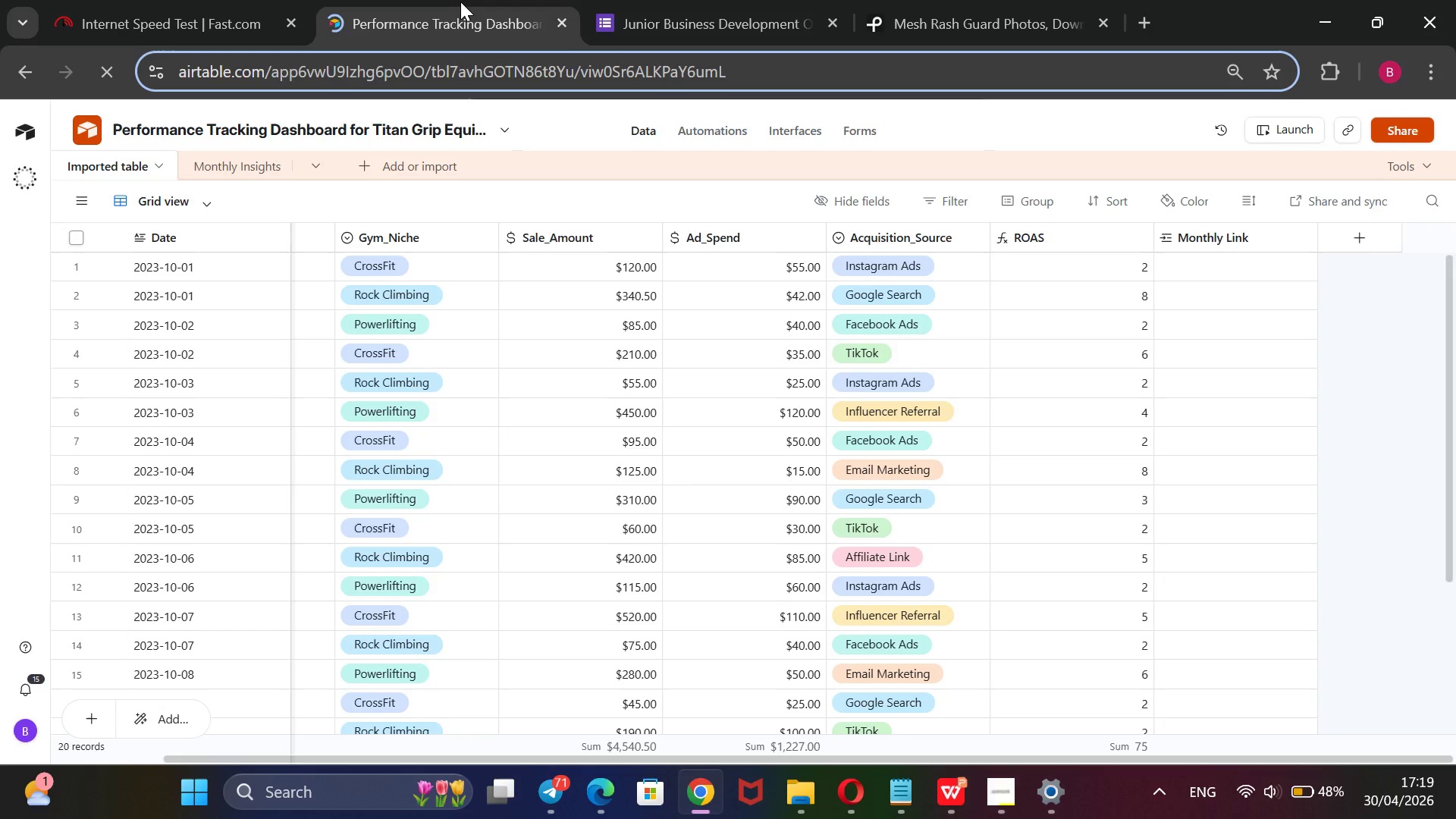 
wait(12.86)
 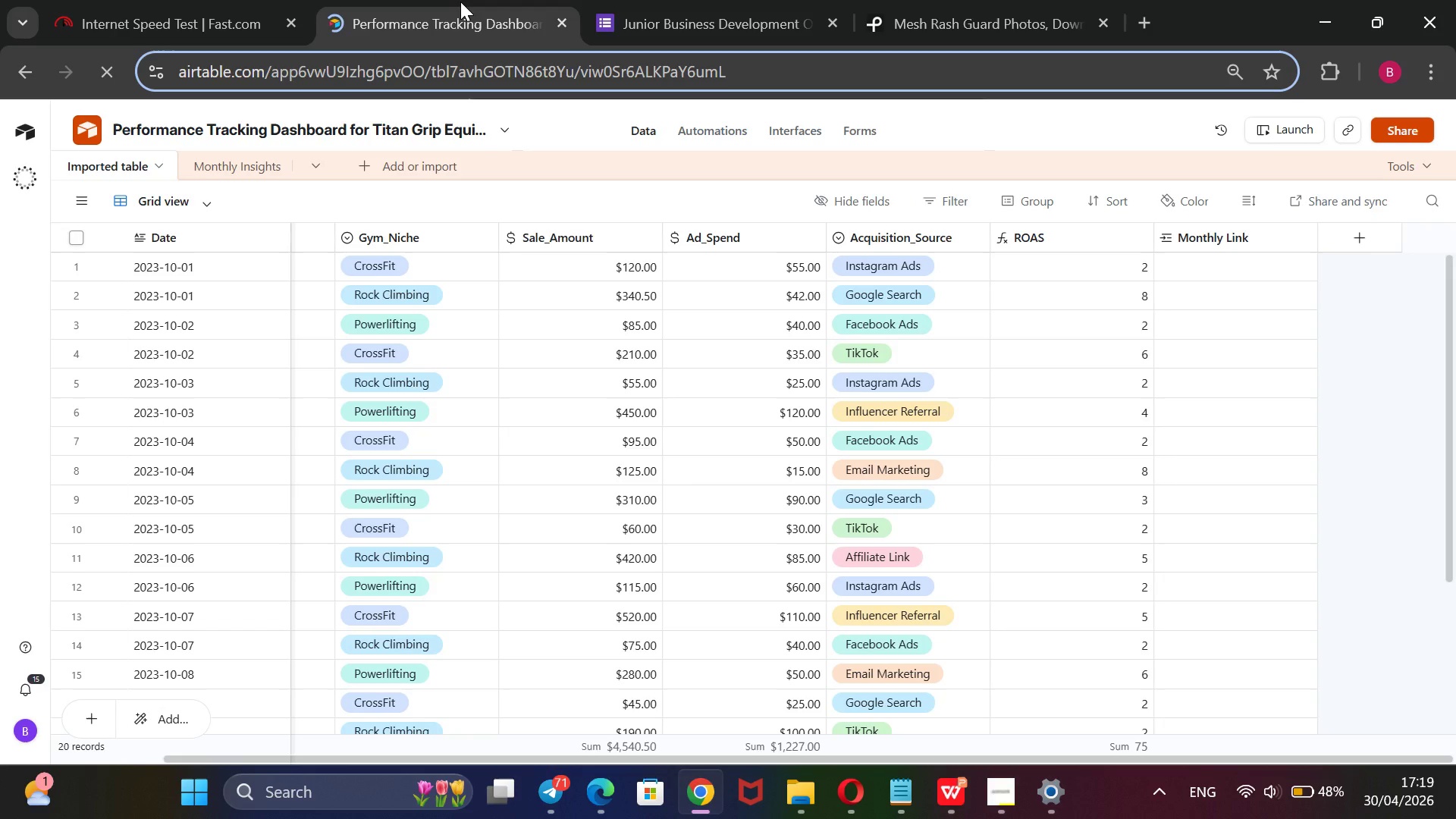 
left_click([77, 240])
 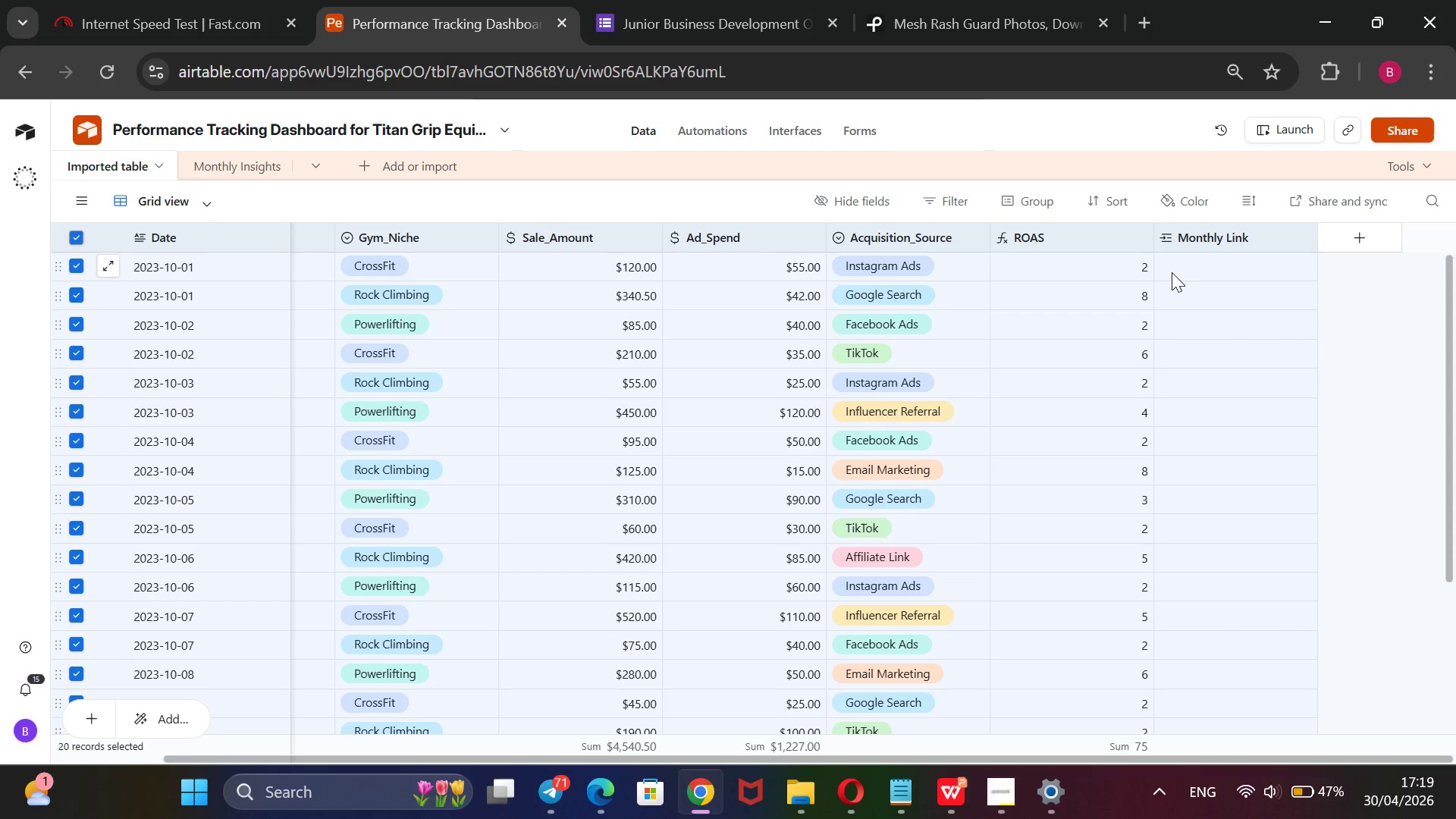 
wait(6.69)
 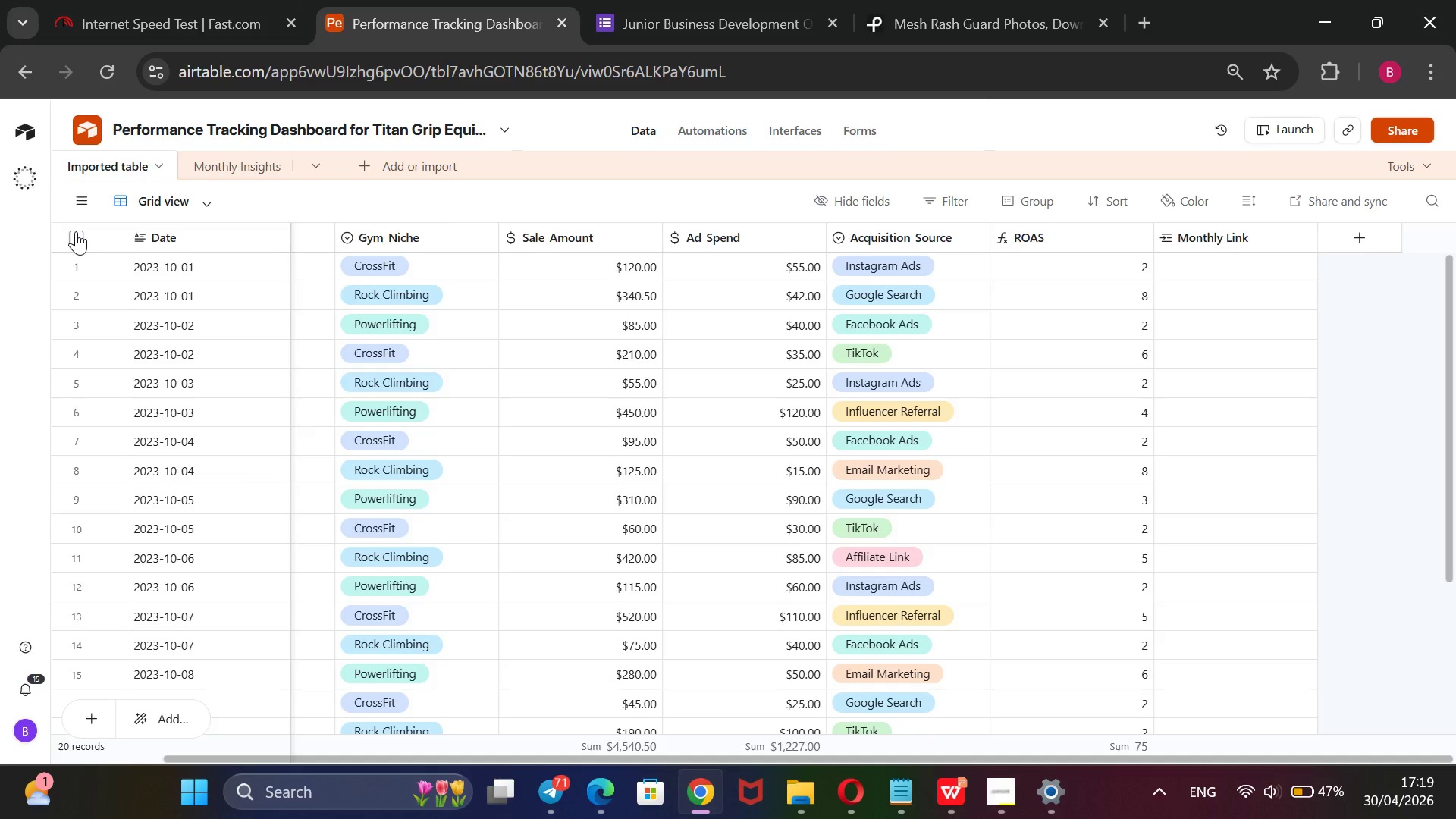 
right_click([1172, 270])
 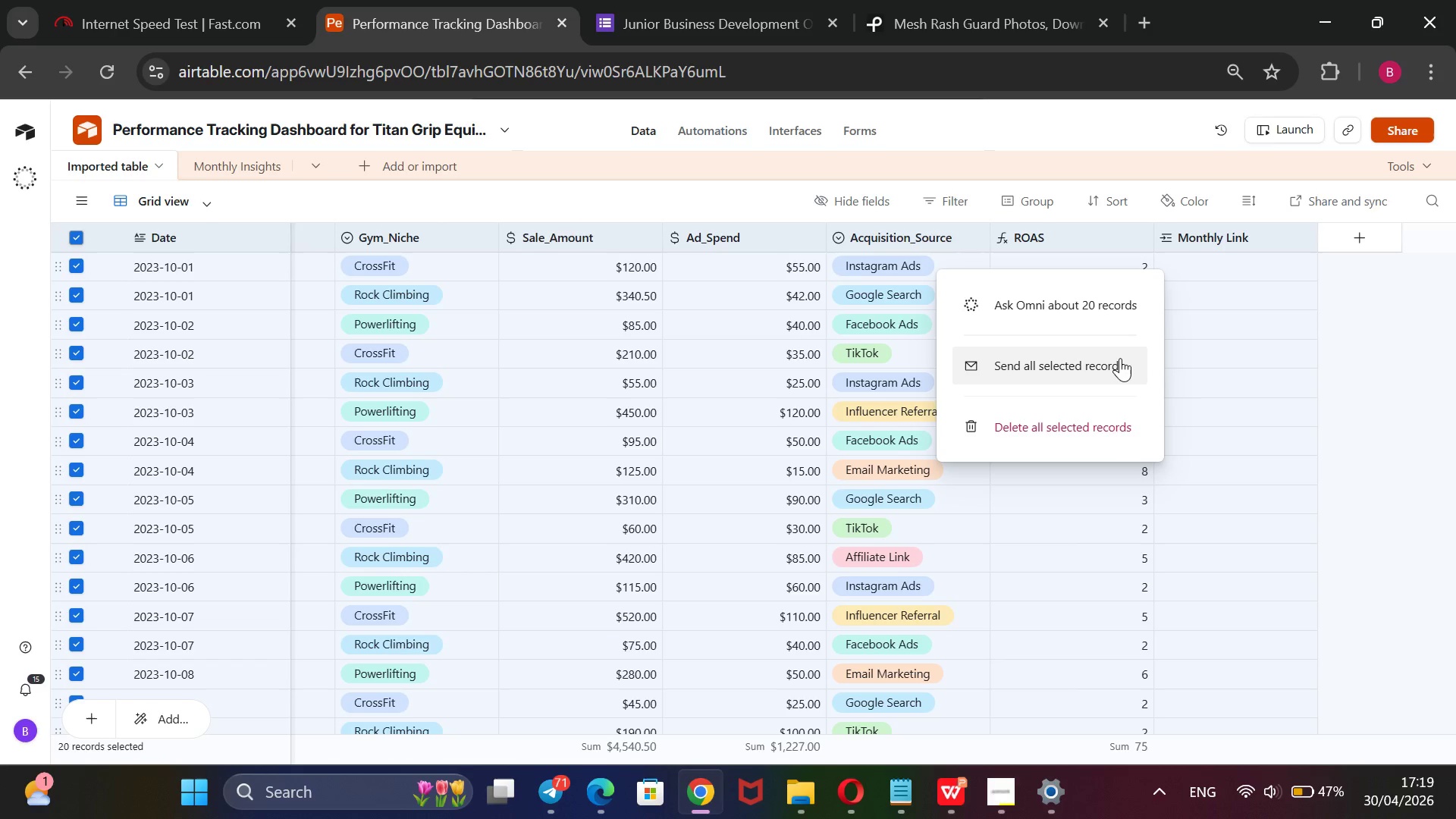 
left_click([1366, 354])
 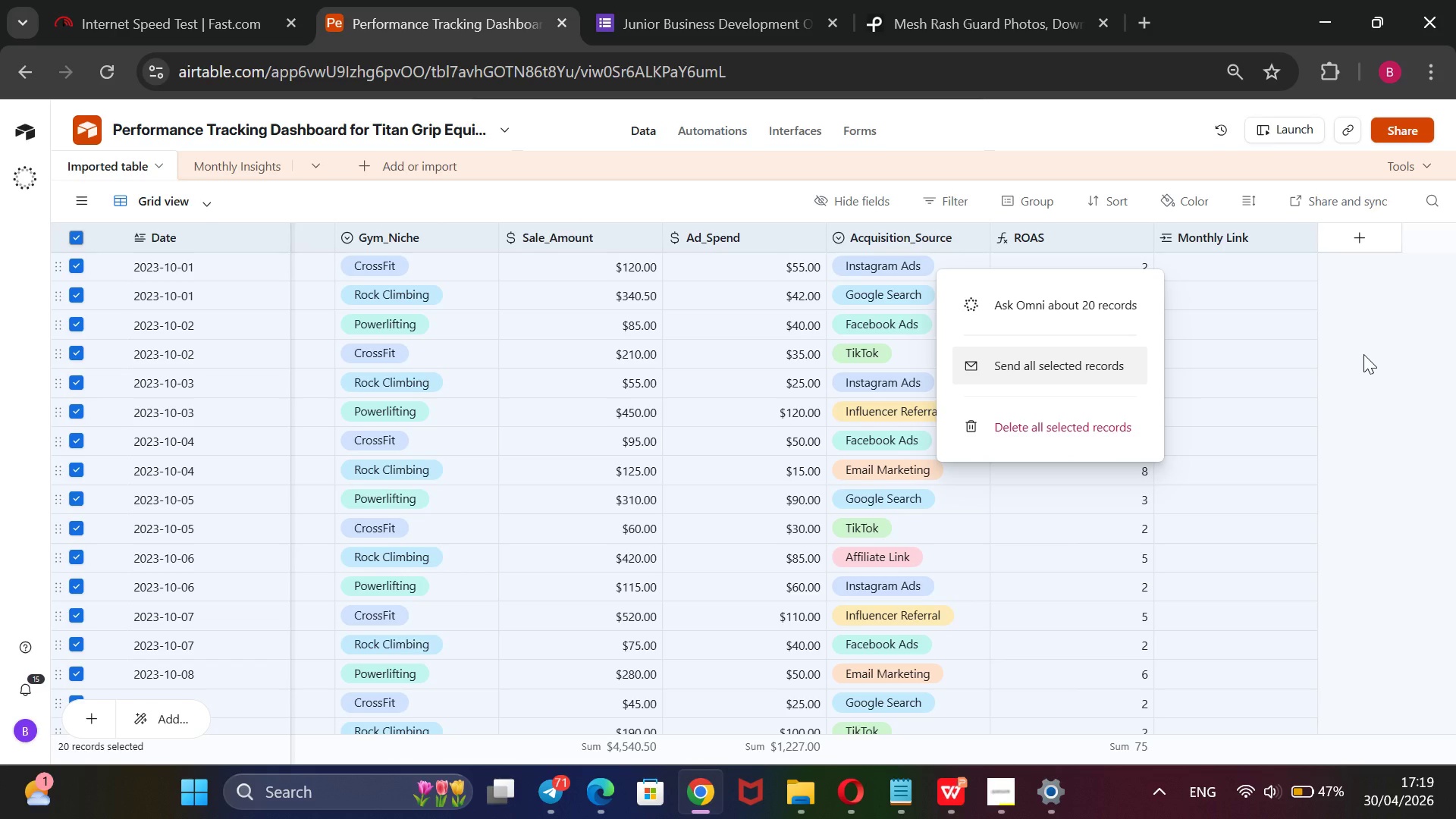 
left_click([1363, 354])
 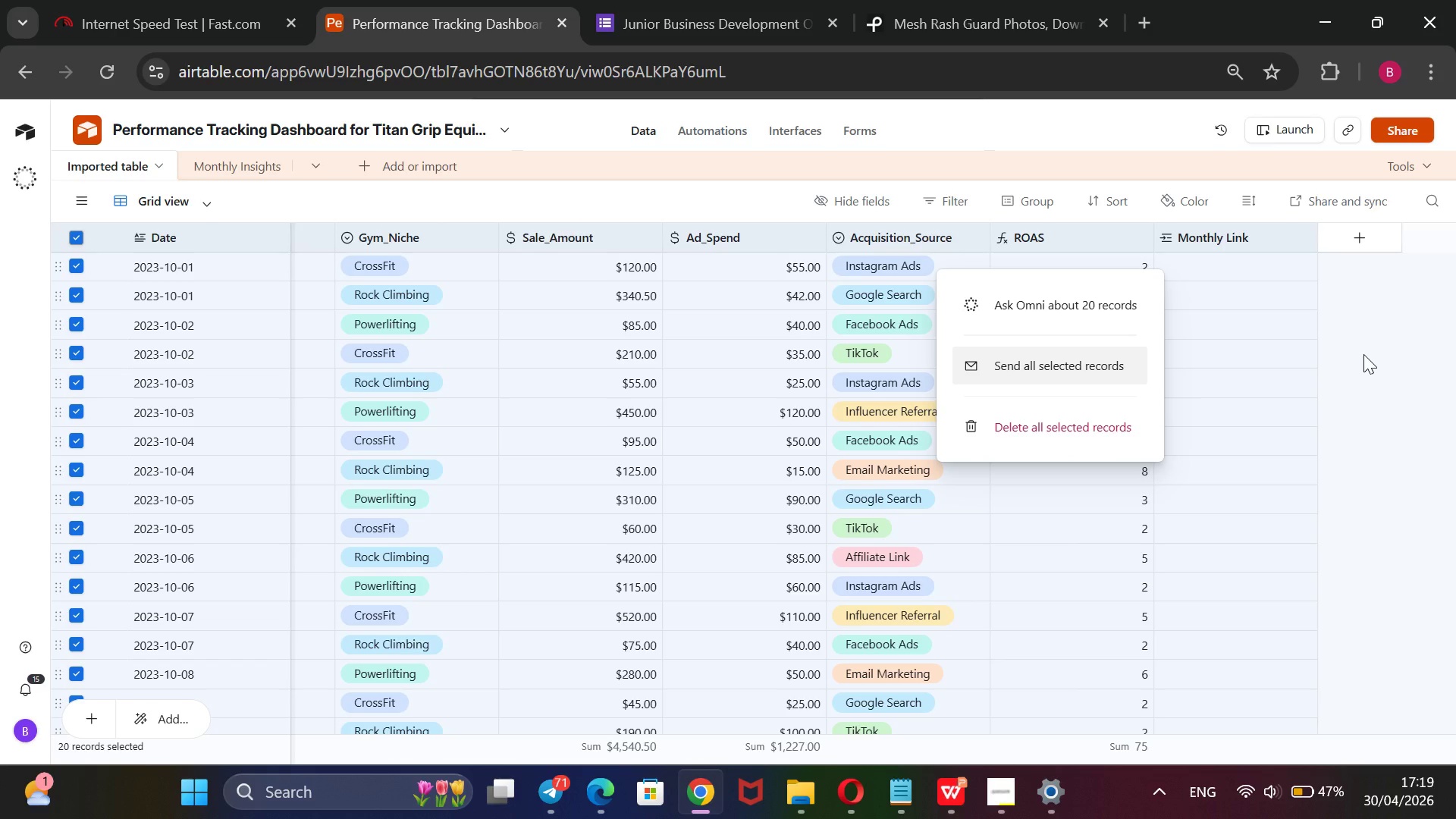 
left_click([1363, 354])
 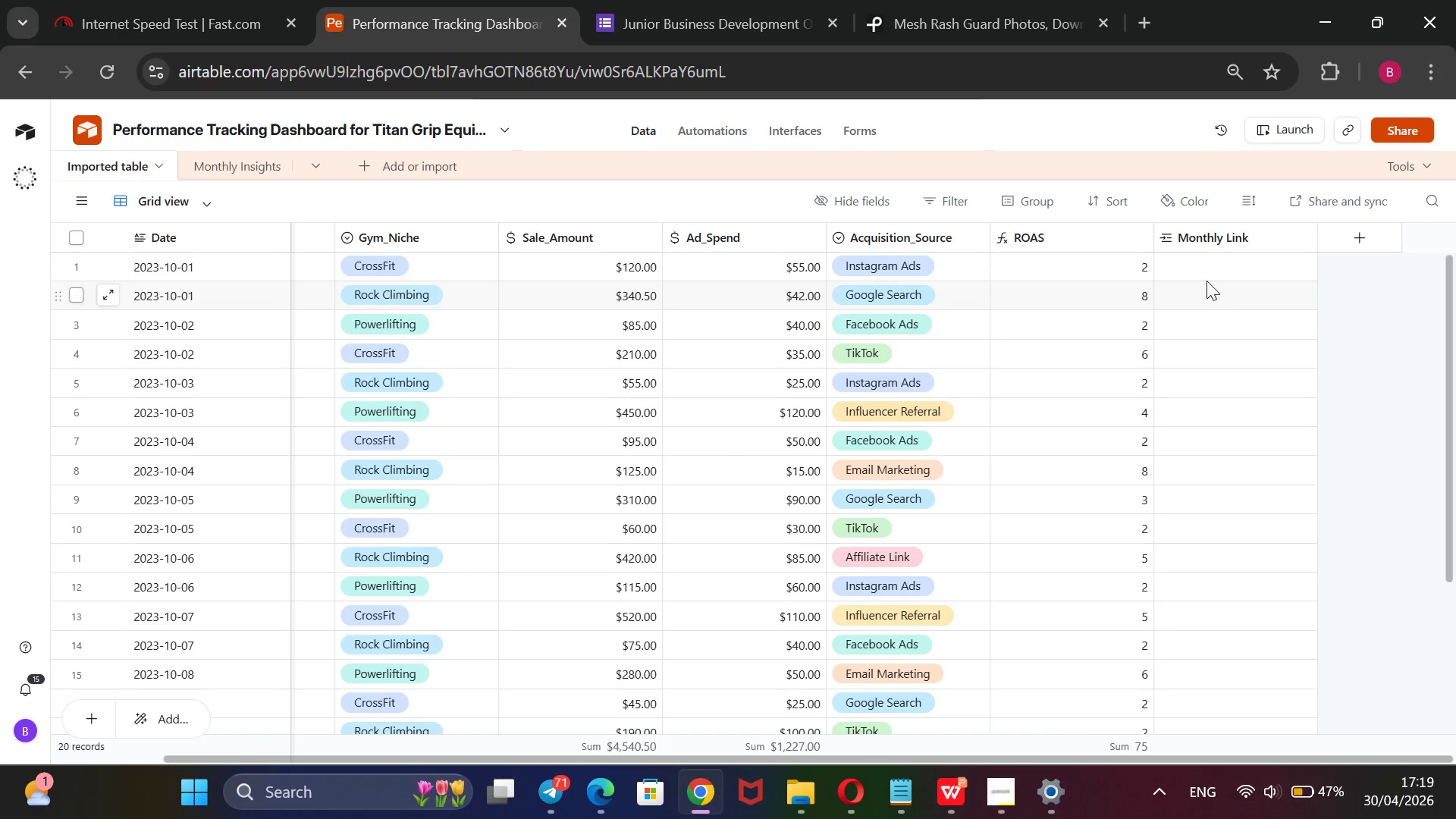 
left_click([1206, 275])
 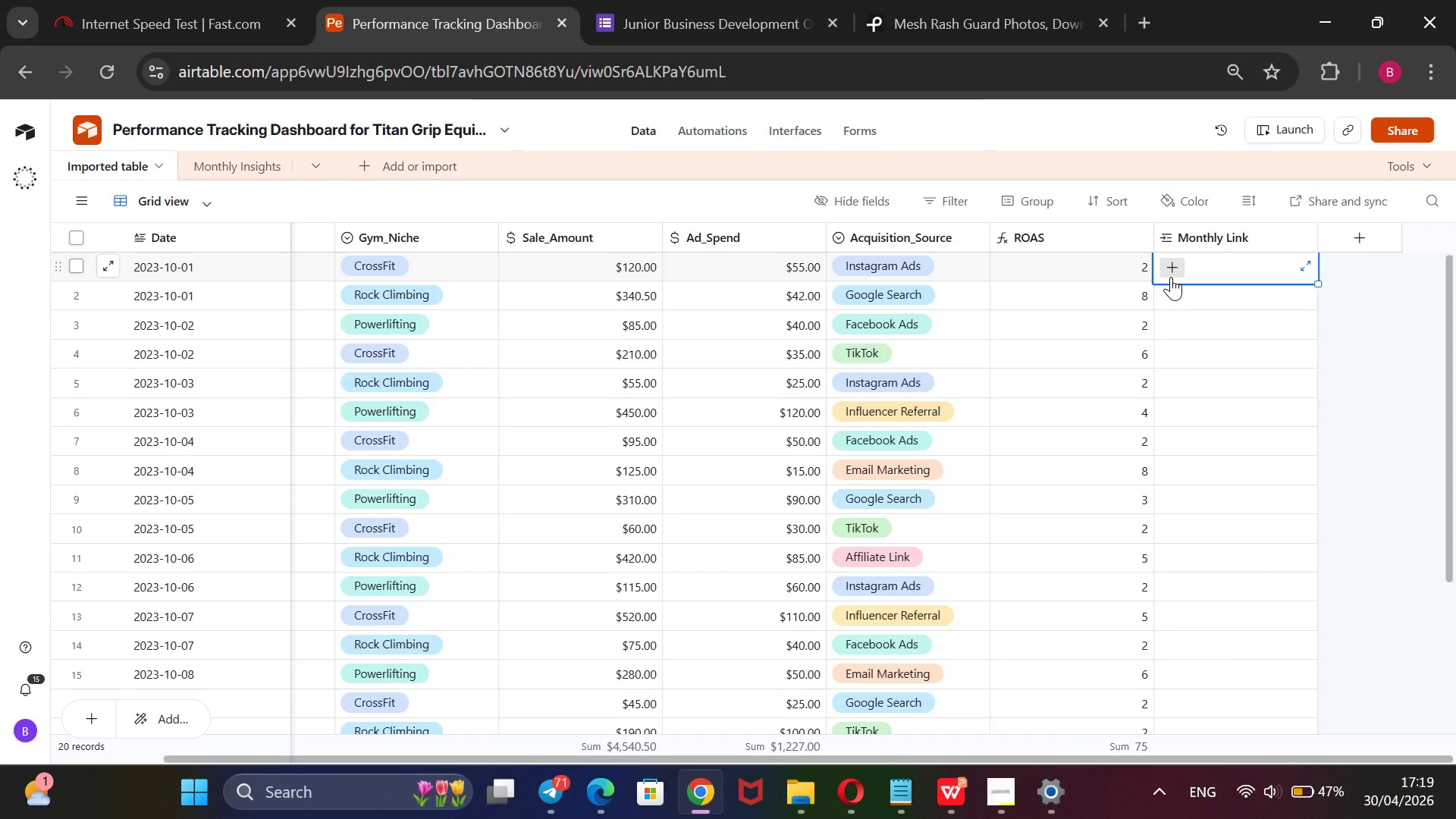 
left_click([1171, 277])
 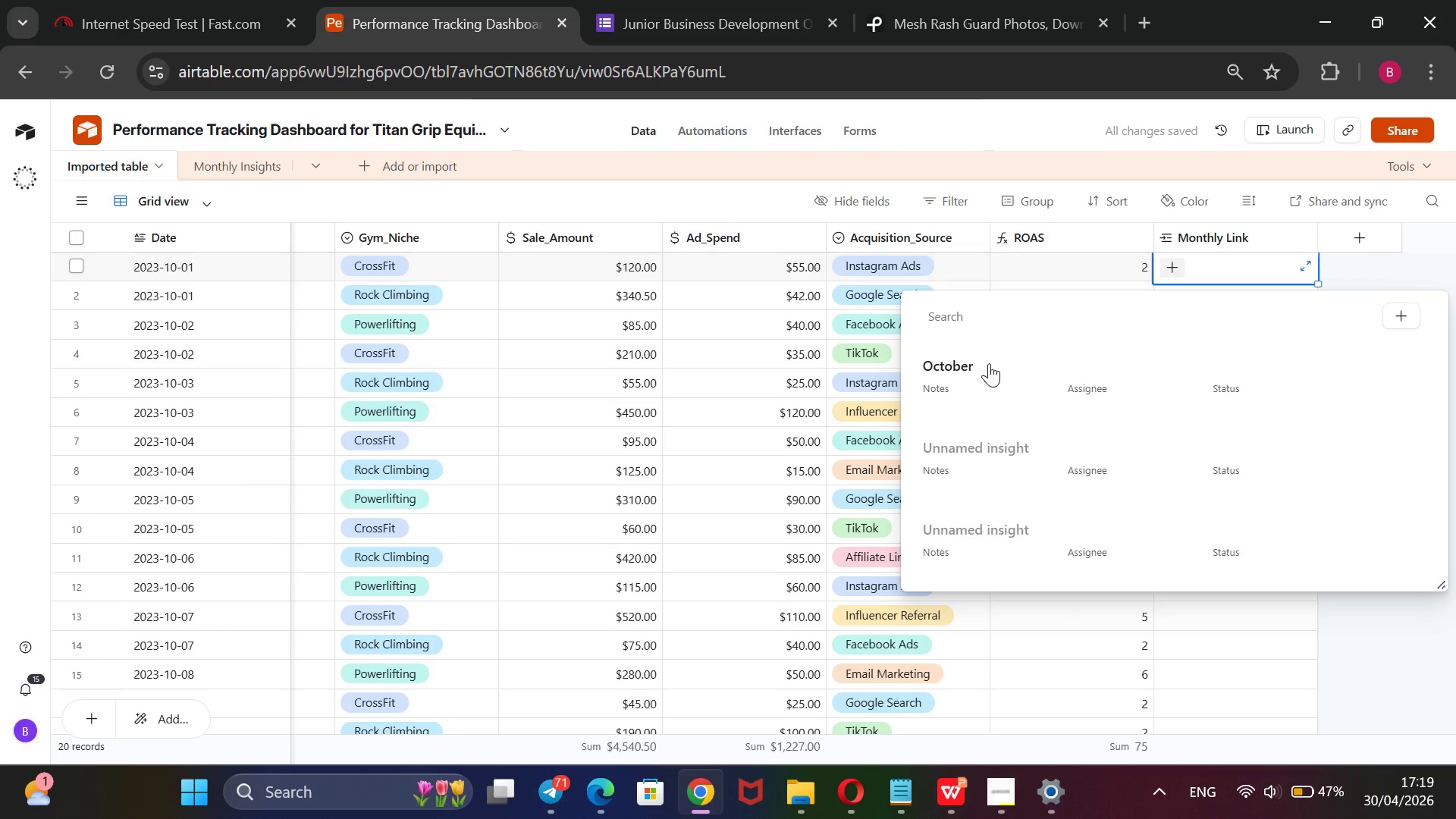 
left_click([968, 379])
 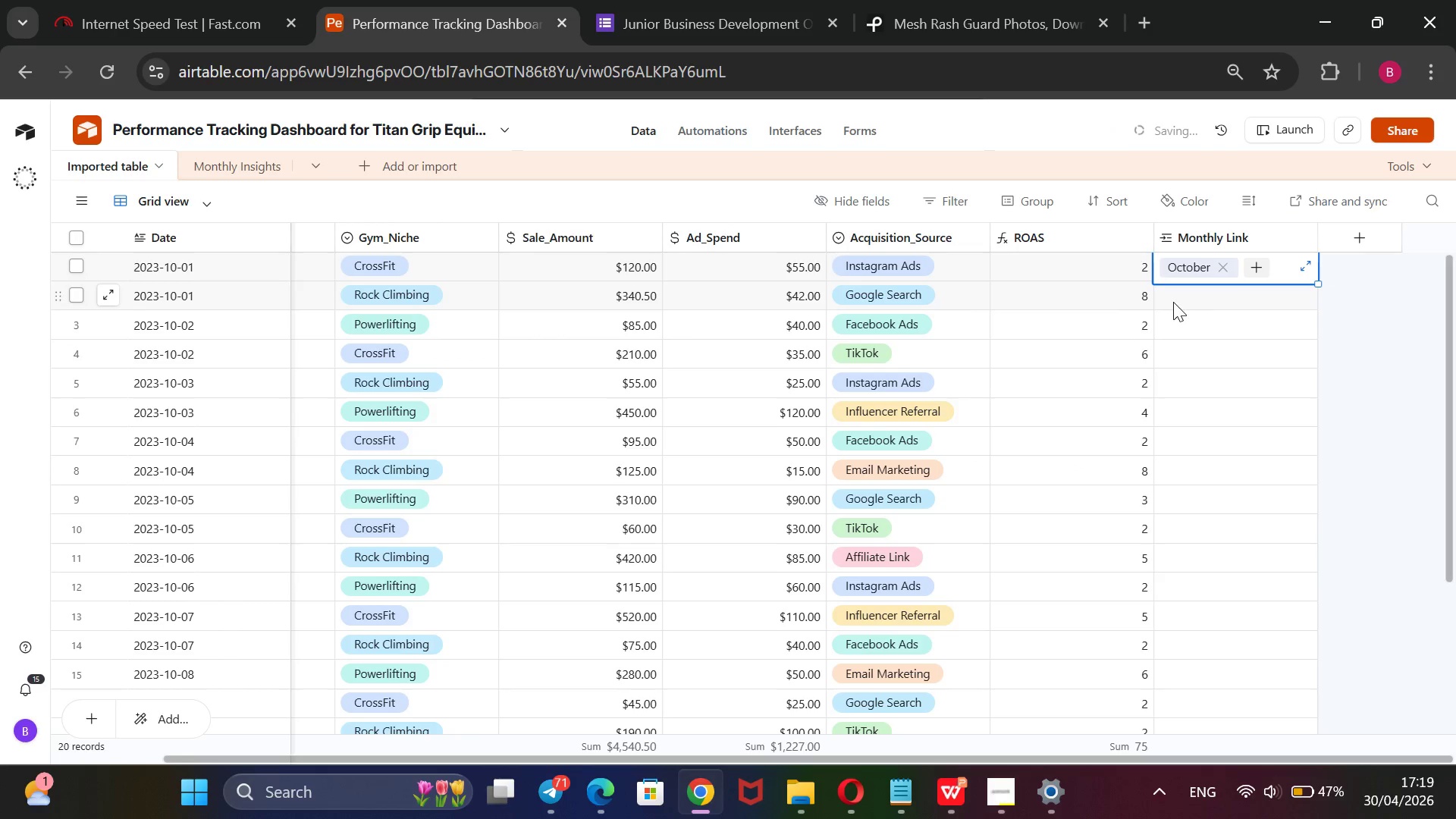 
left_click([1173, 302])
 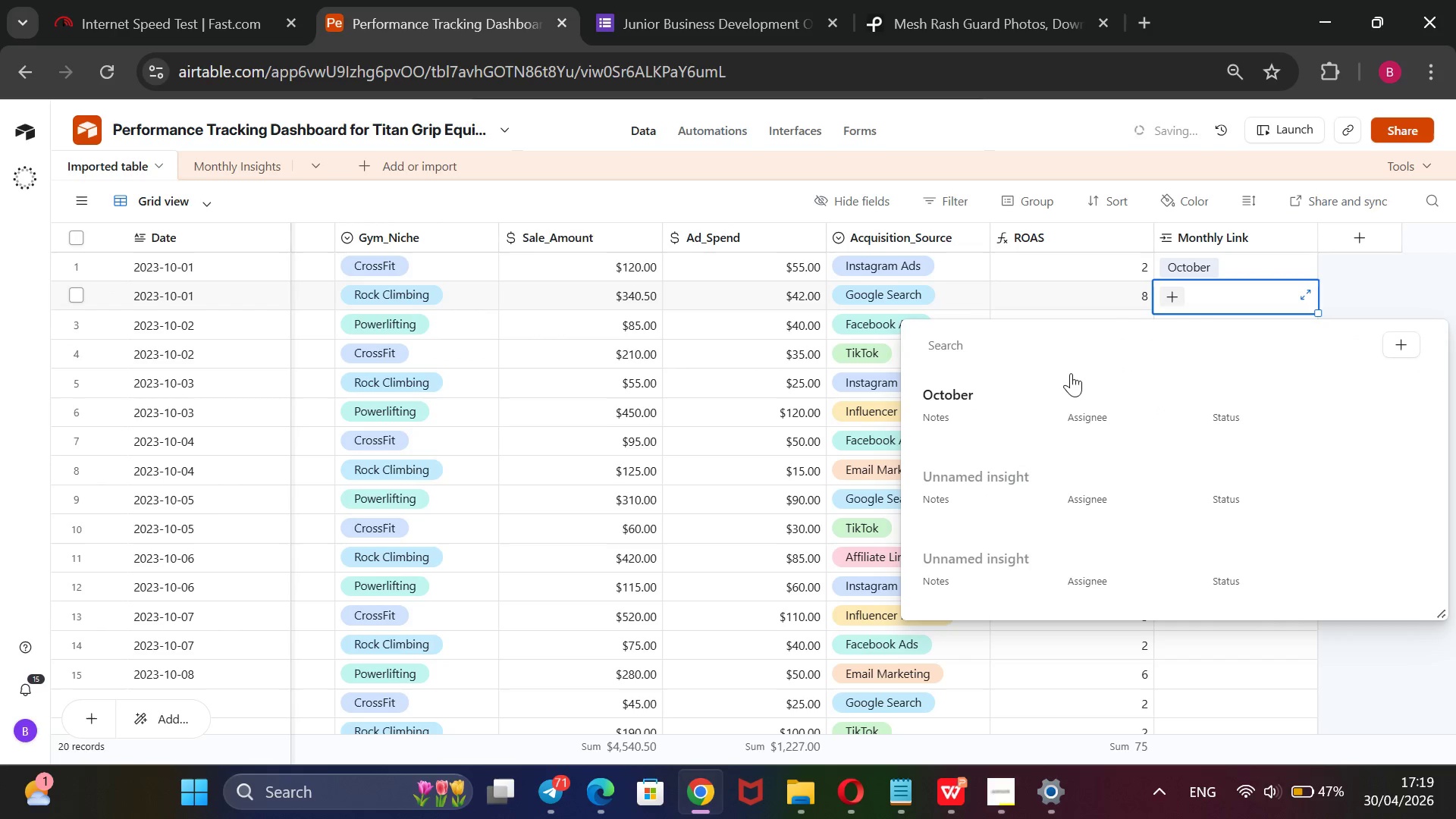 
left_click([966, 407])
 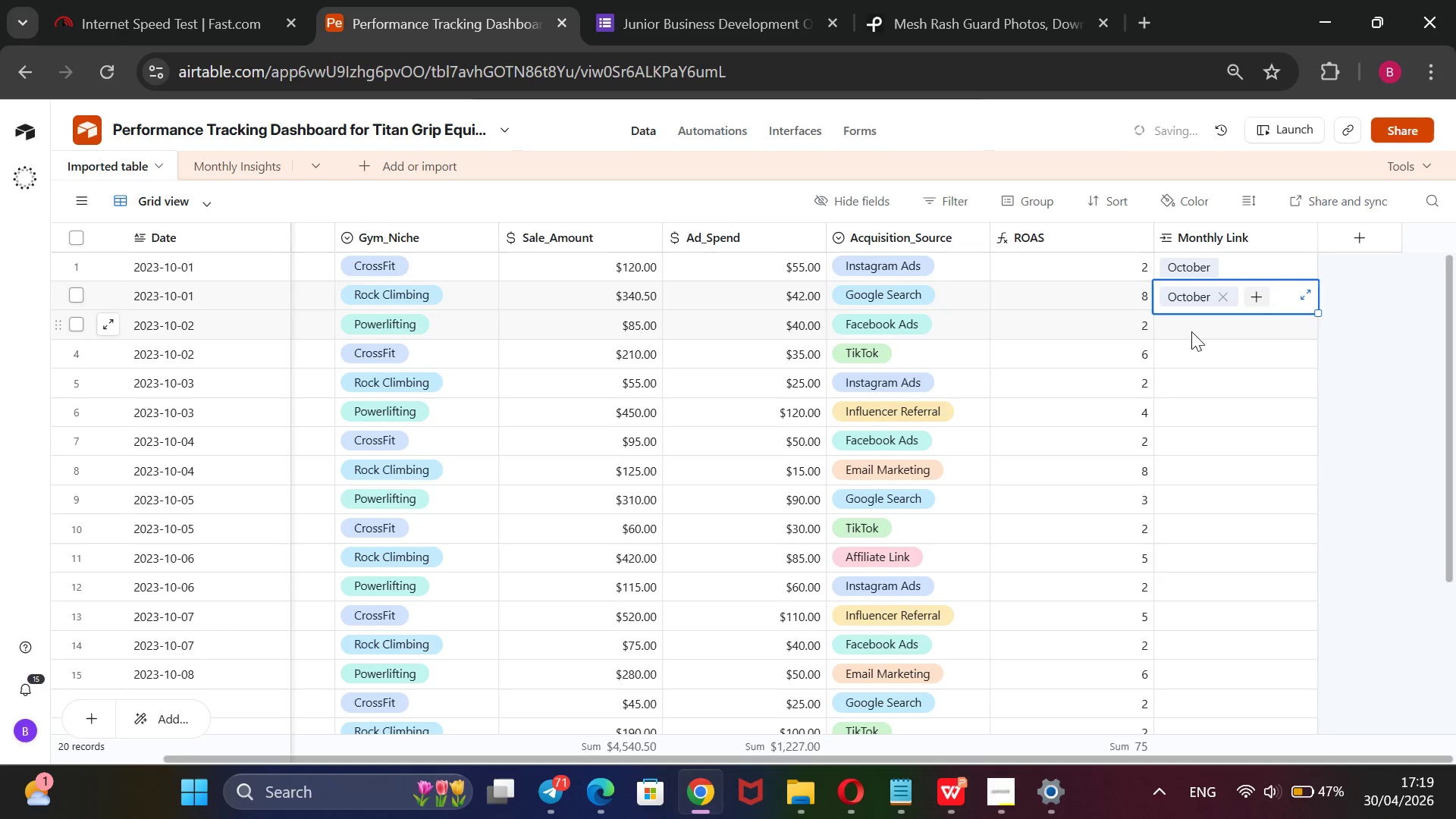 
left_click([1195, 329])
 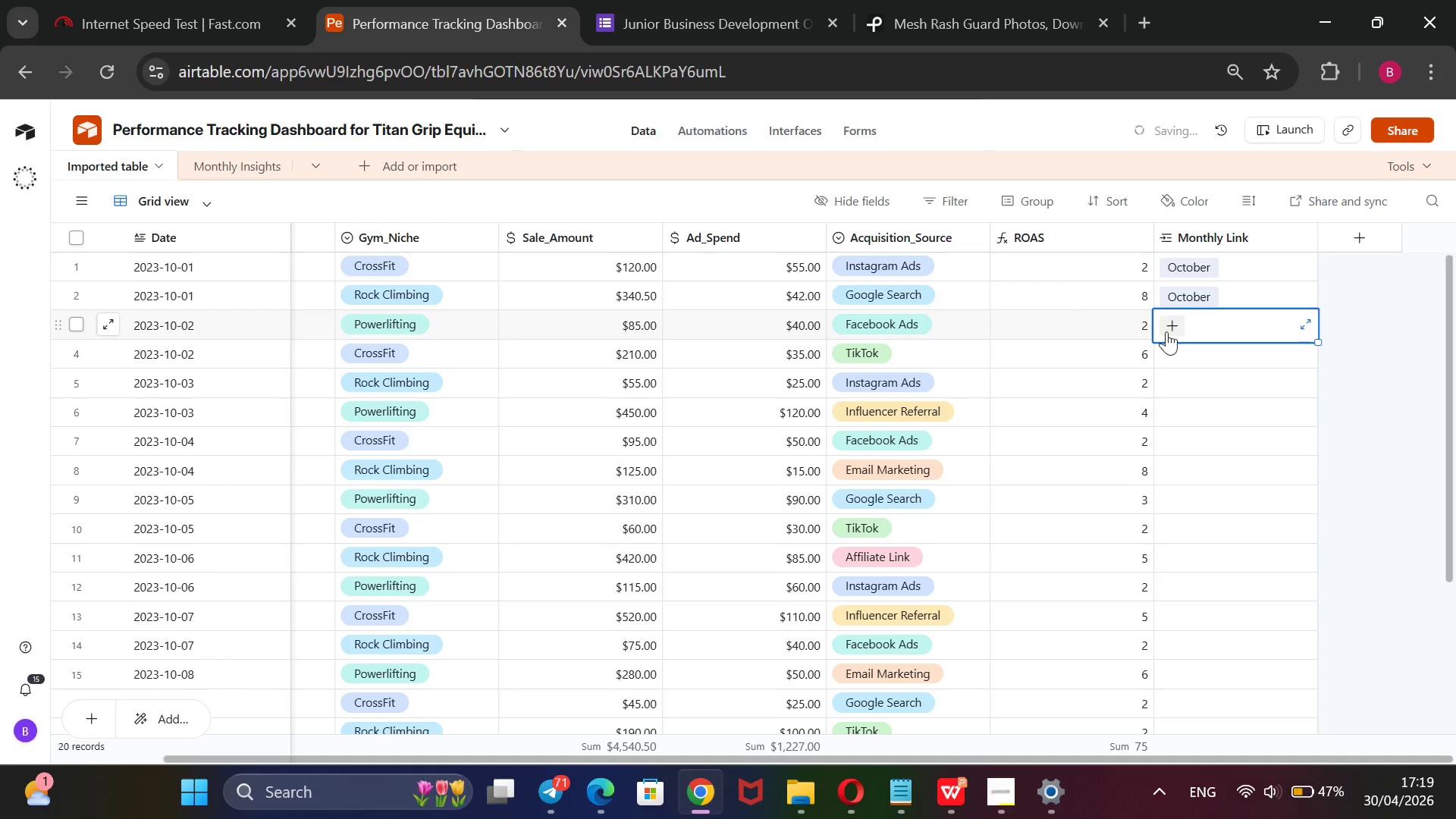 
left_click([1167, 325])
 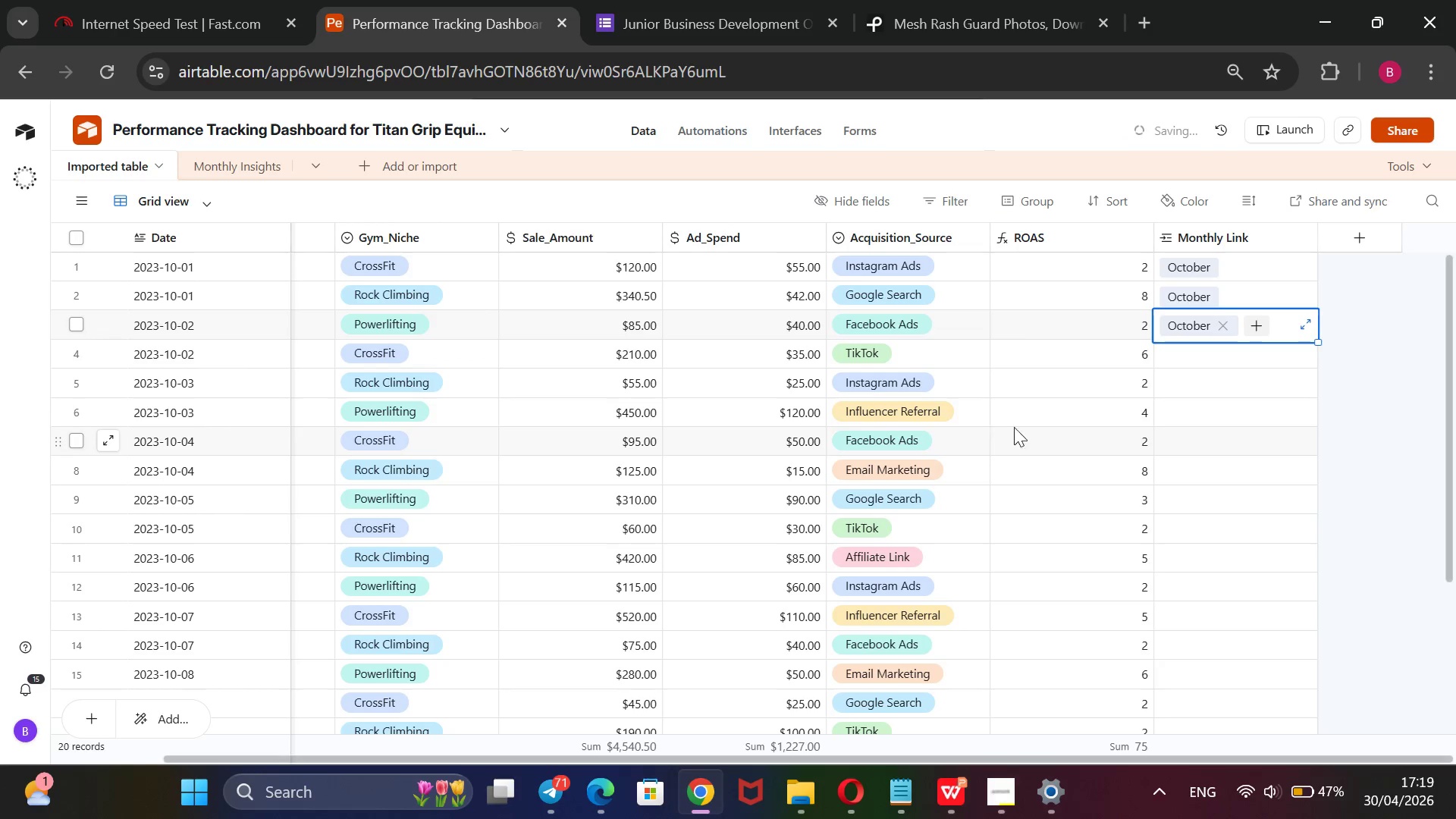 
left_click([1184, 347])
 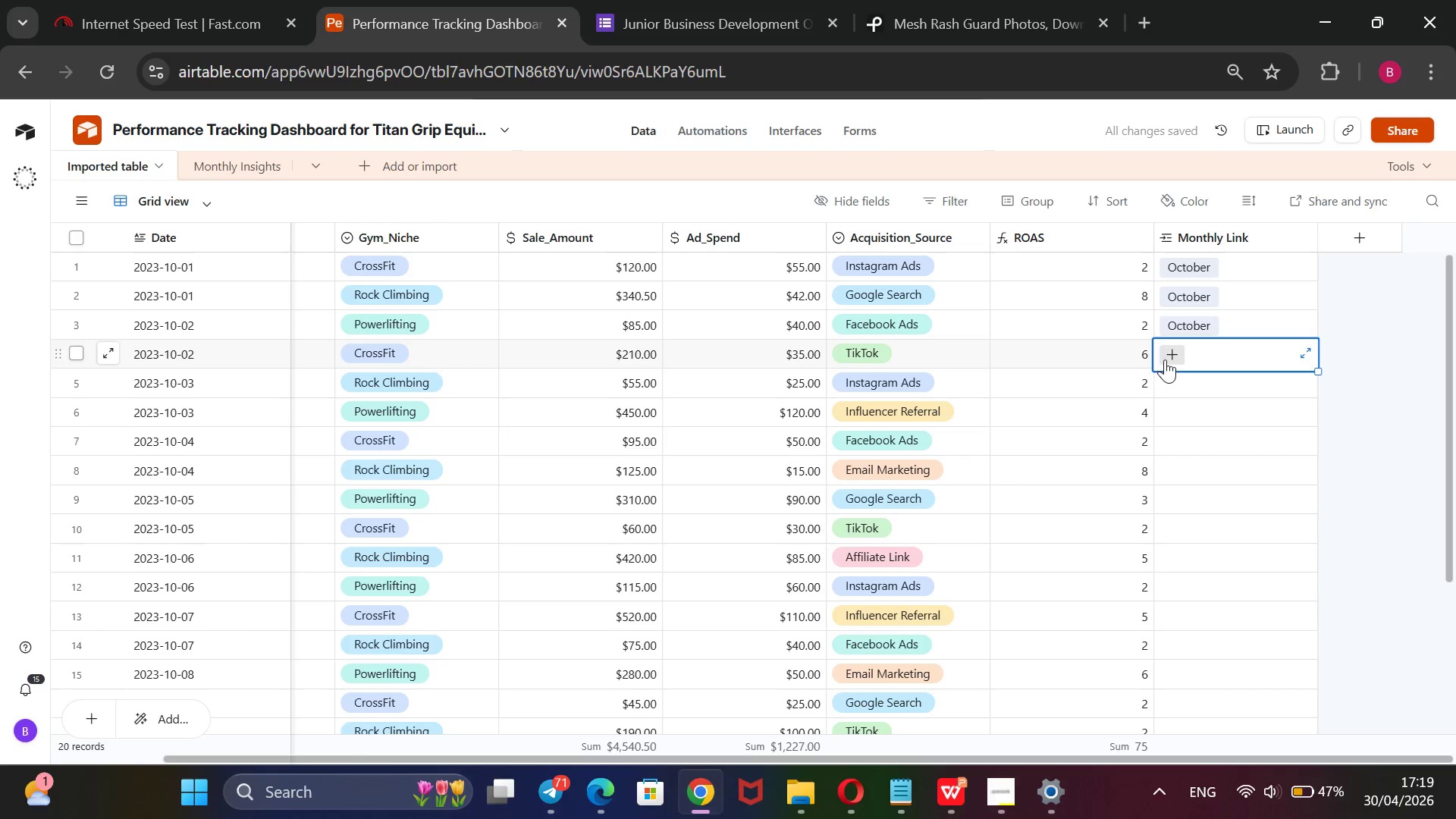 
left_click([1166, 359])
 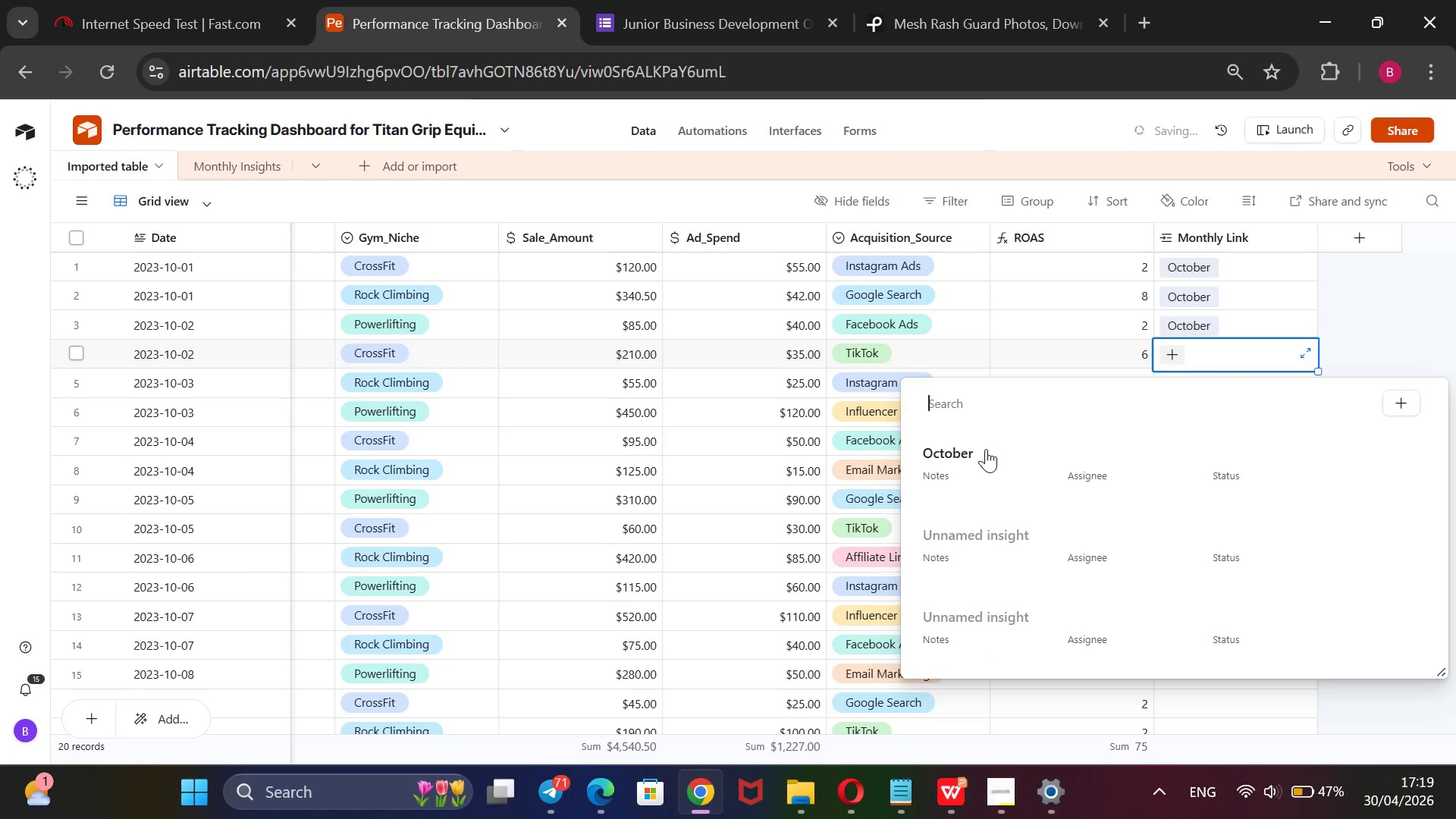 
left_click([967, 454])
 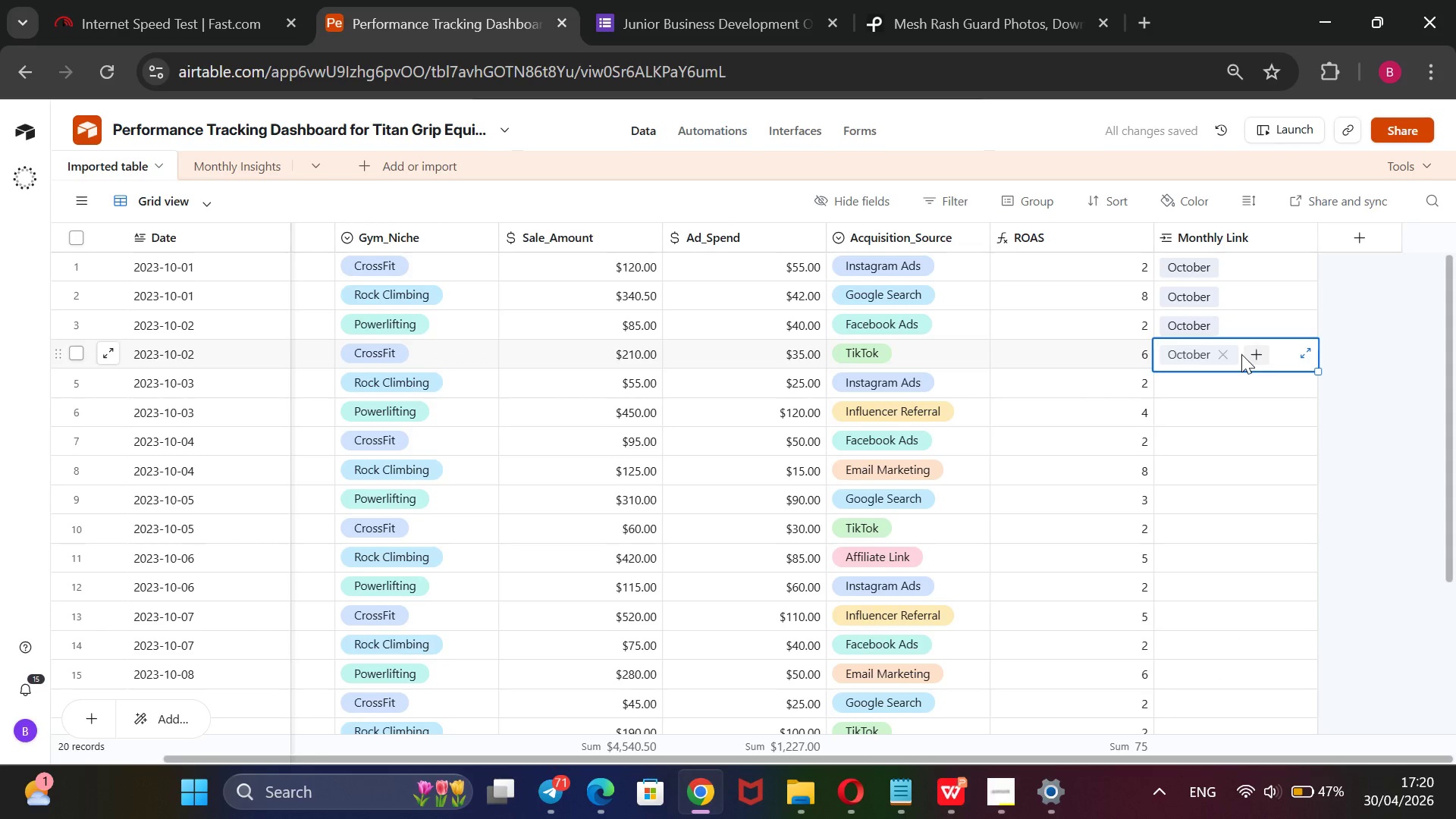 
wait(8.11)
 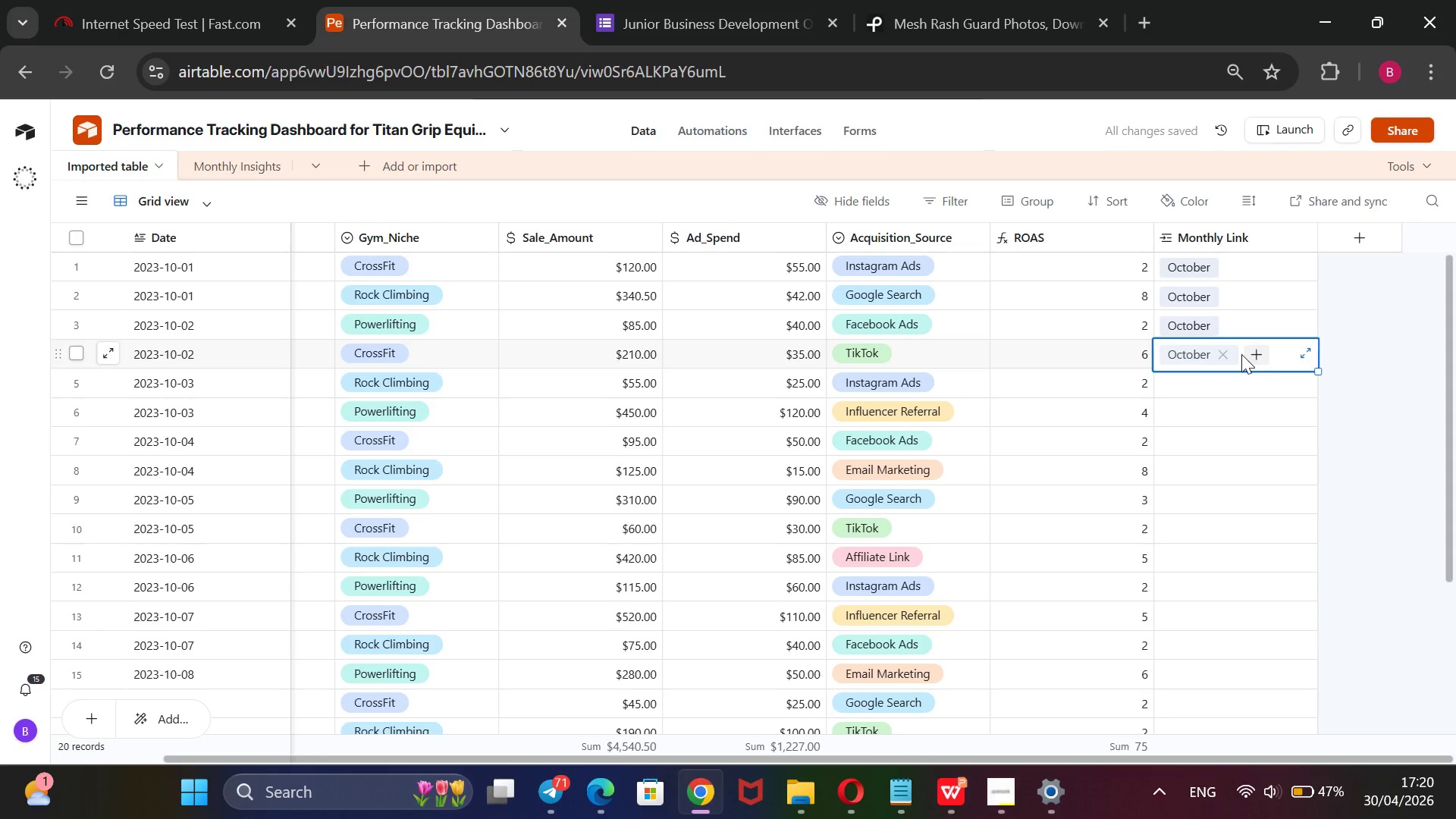 
left_click_drag(start_coordinate=[1317, 369], to_coordinate=[1315, 488])
 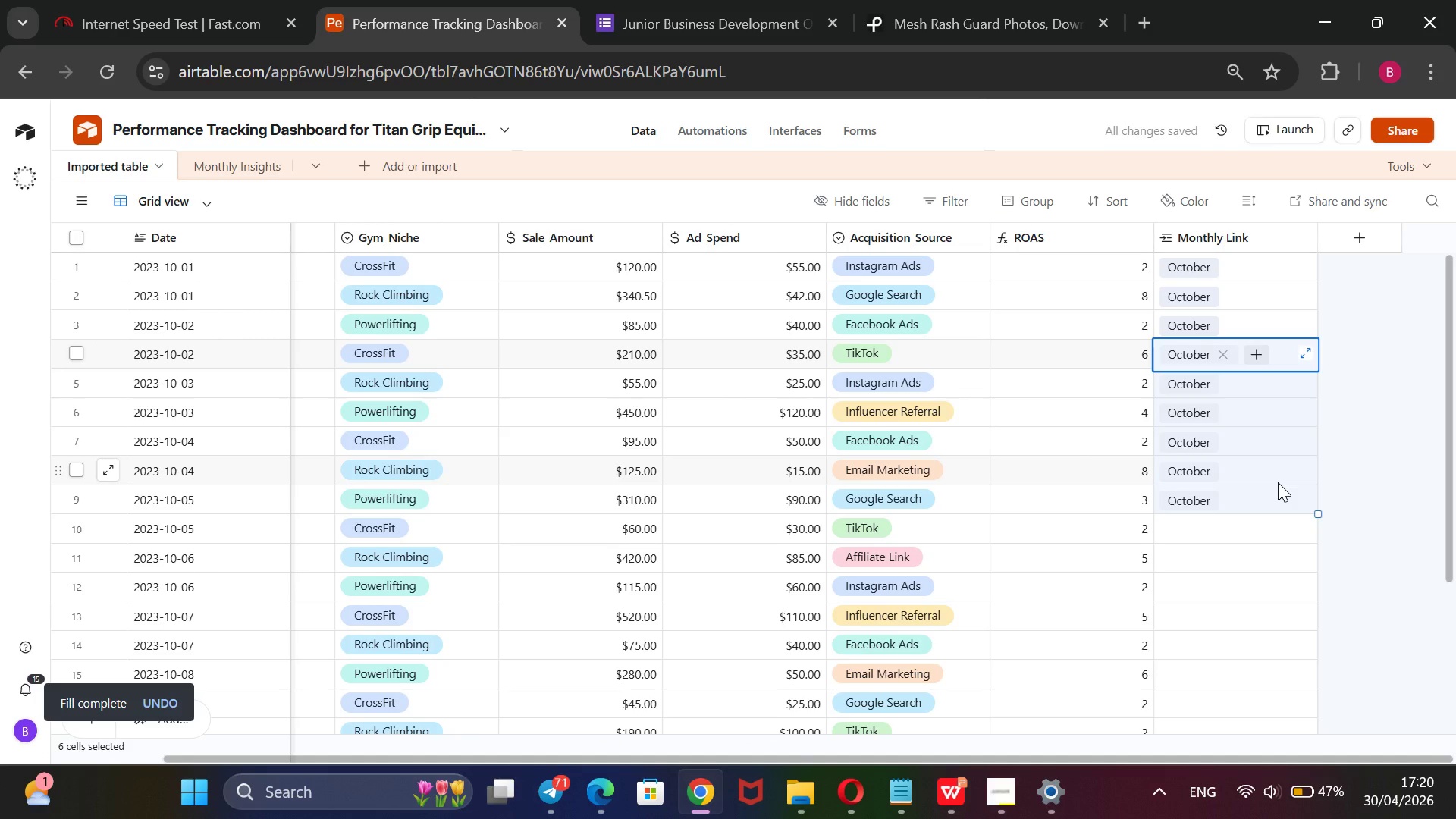 
mouse_move([1300, 527])
 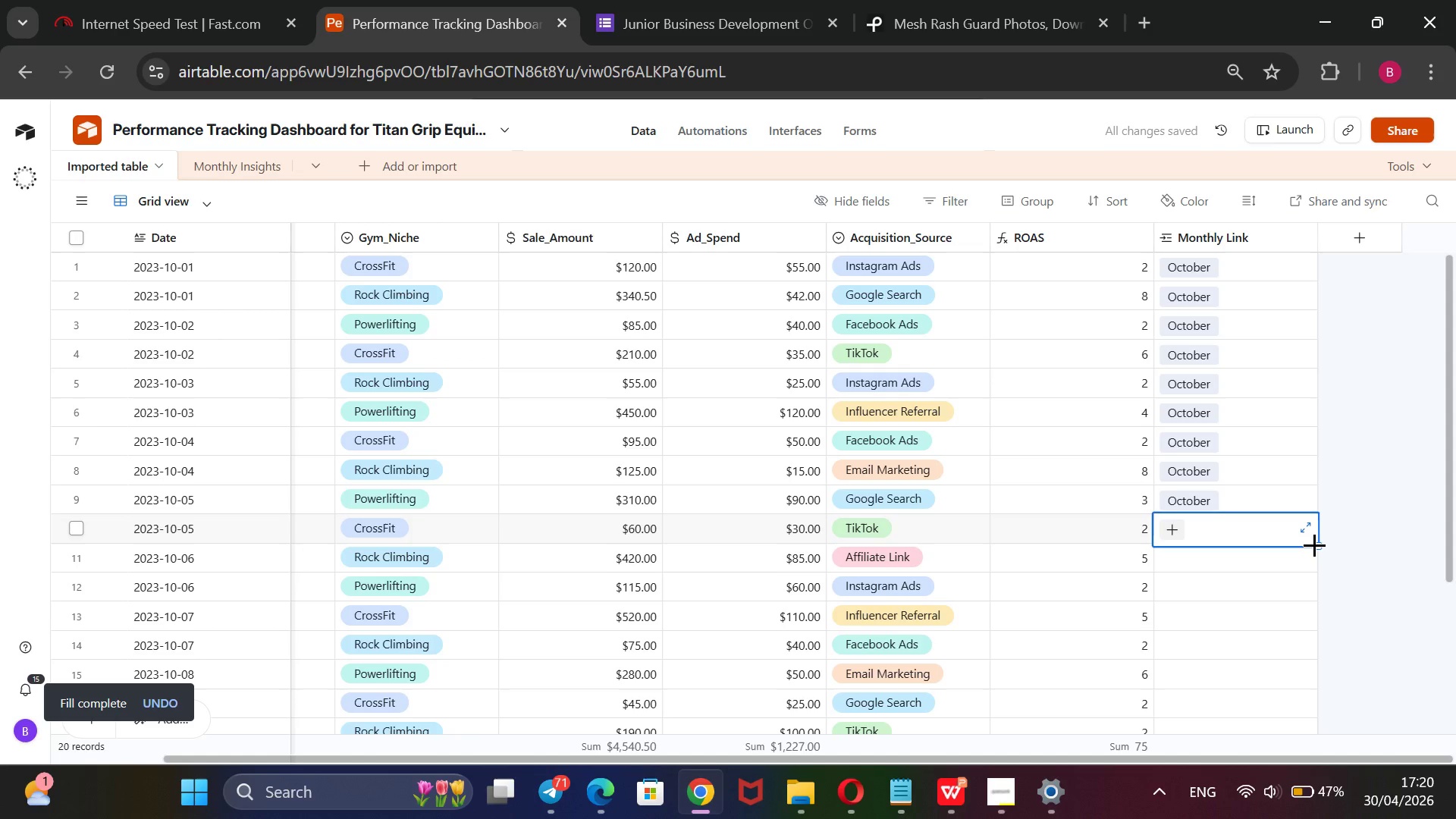 
left_click_drag(start_coordinate=[1314, 544], to_coordinate=[1219, 590])
 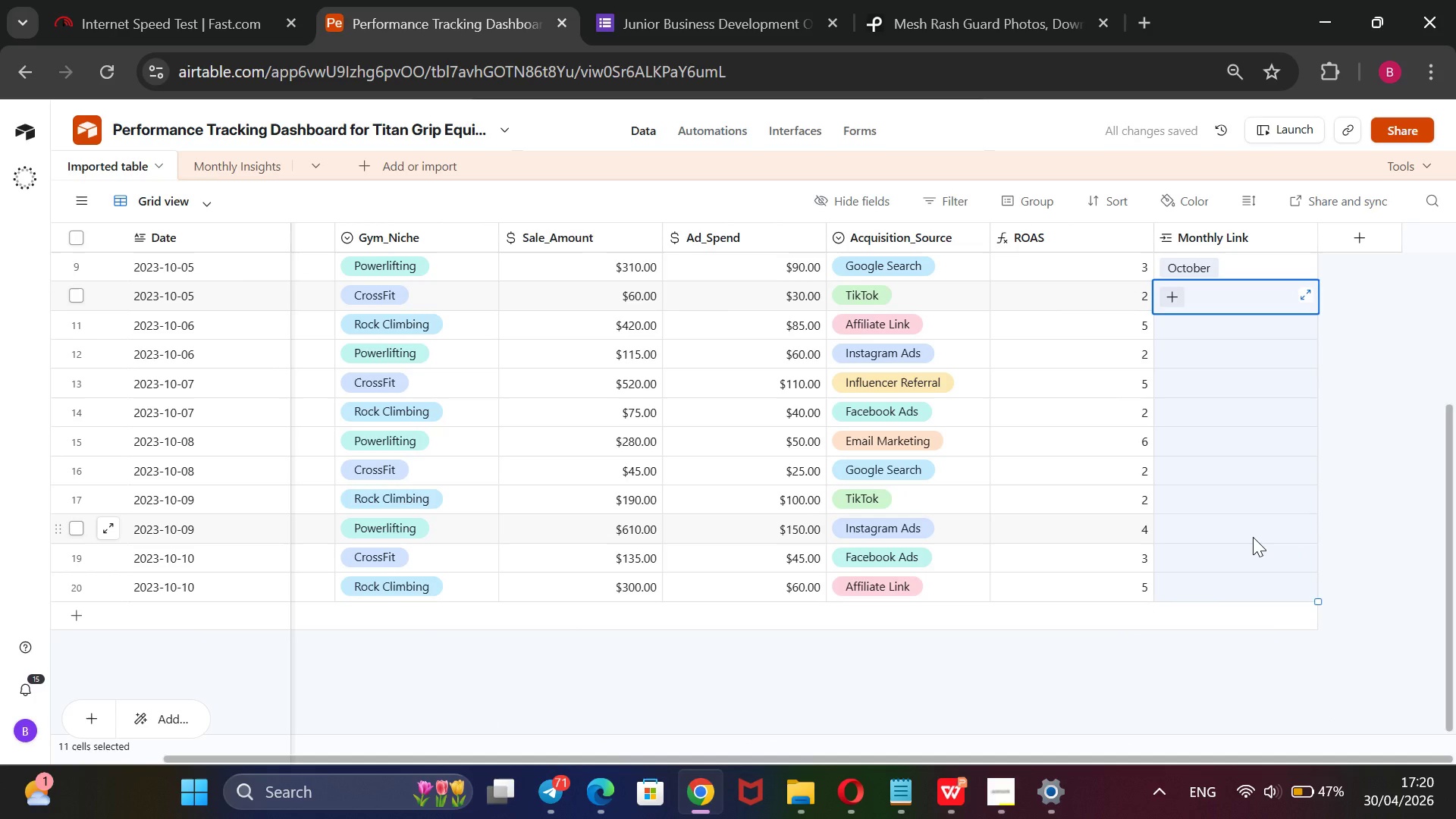 
left_click([1253, 537])
 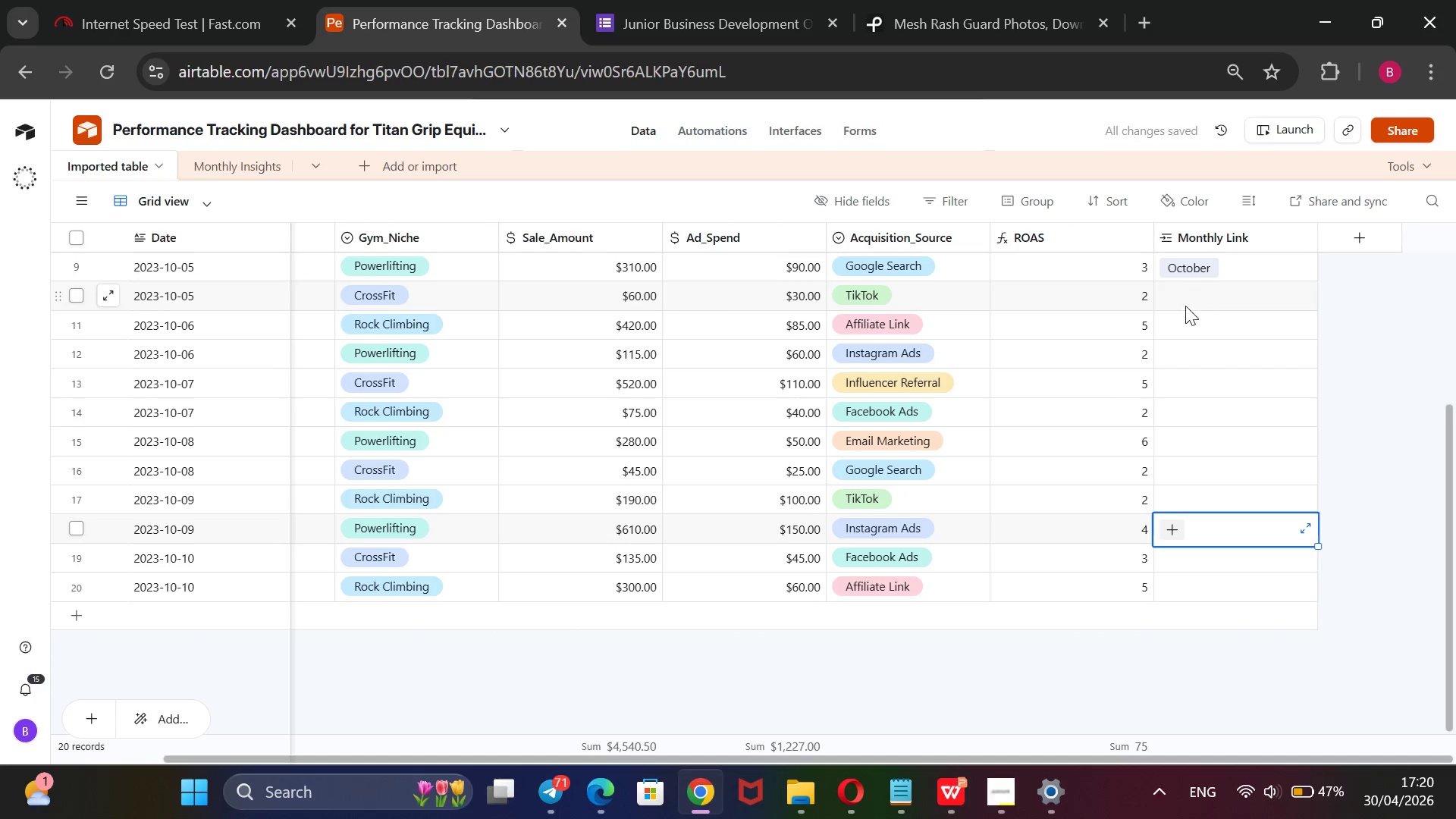 
left_click([1191, 293])
 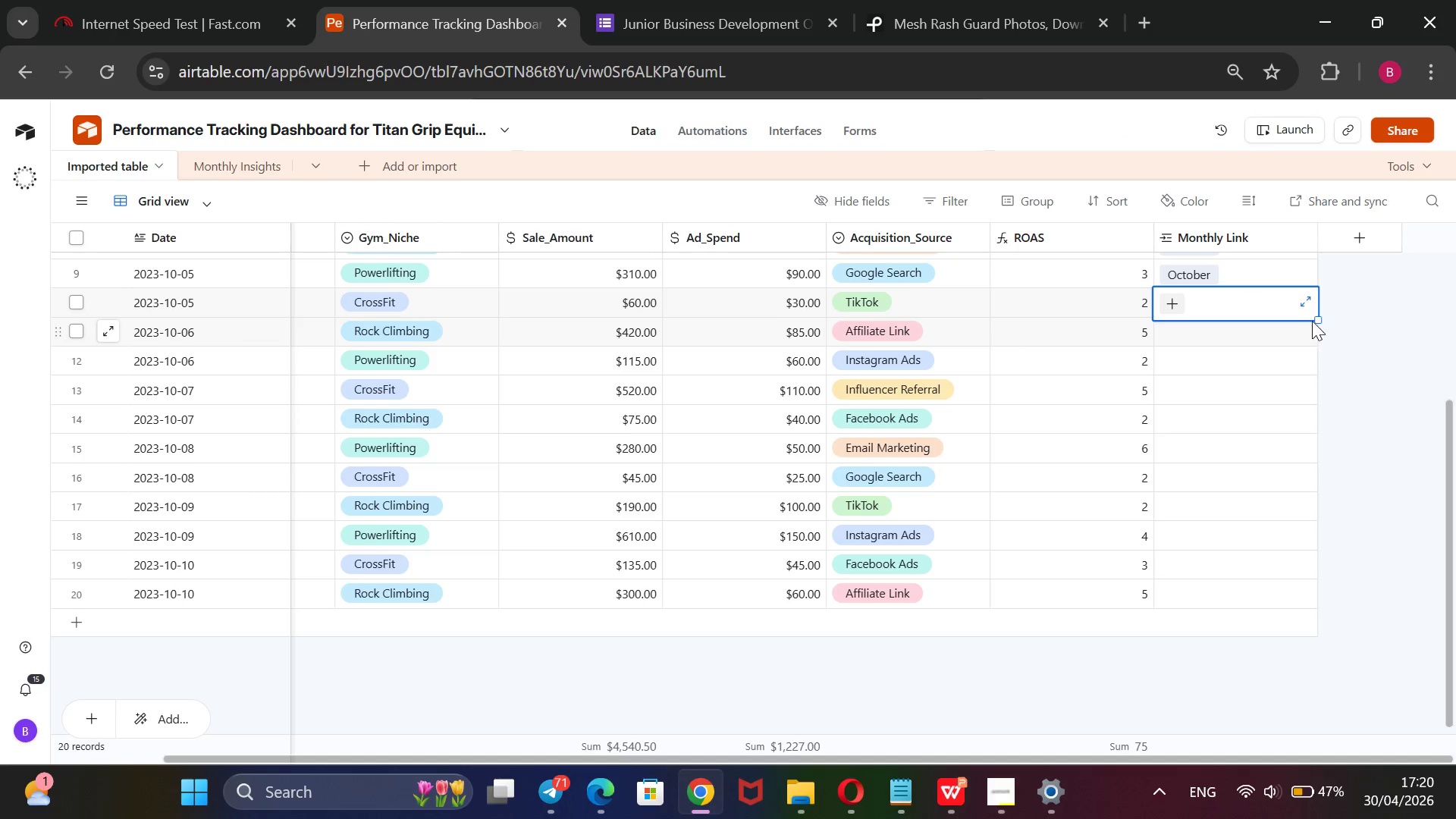 
left_click_drag(start_coordinate=[1318, 318], to_coordinate=[1291, 583])
 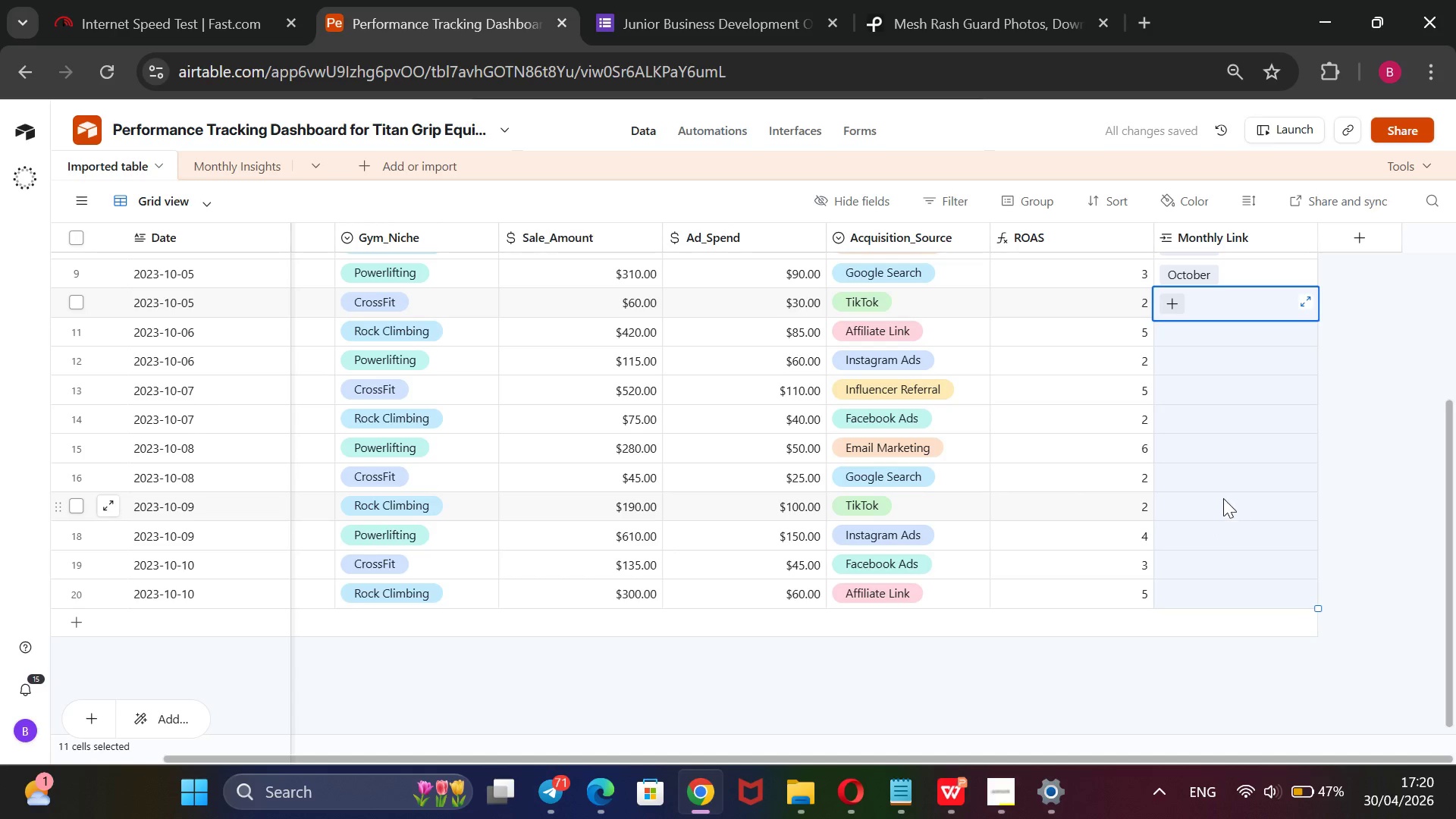 
wait(6.05)
 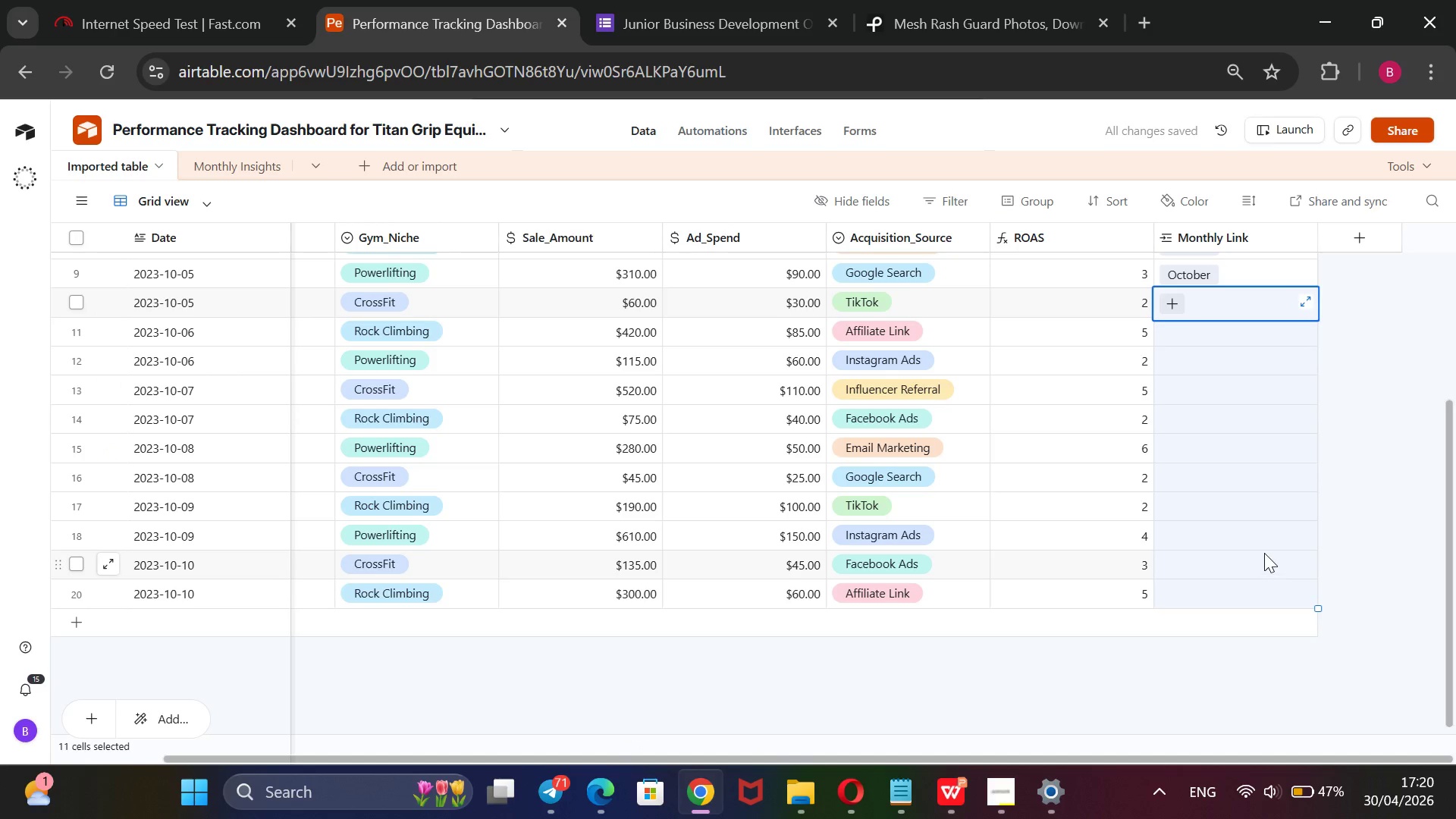 
left_click([1173, 309])
 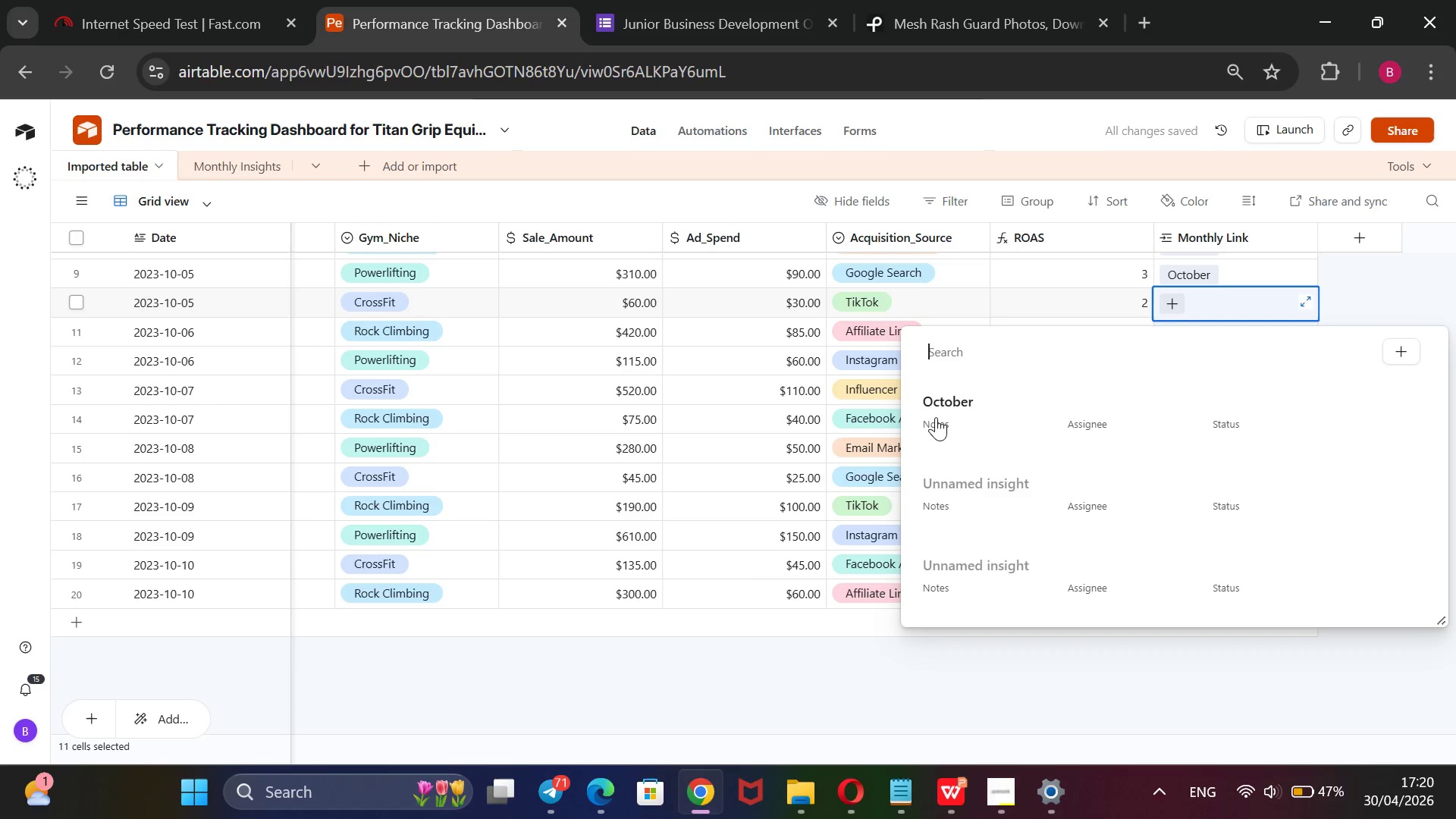 
left_click([940, 401])
 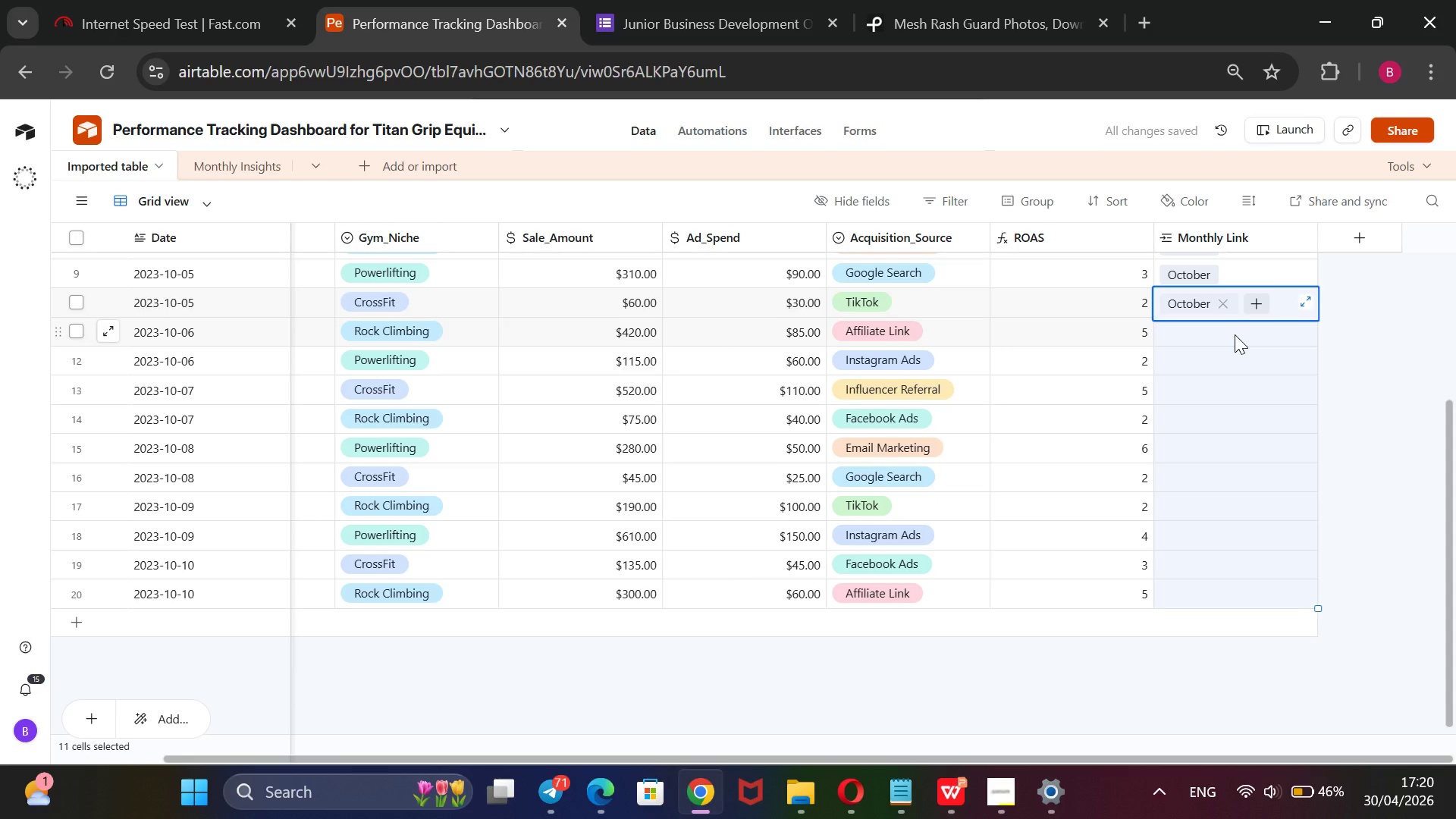 
wait(5.69)
 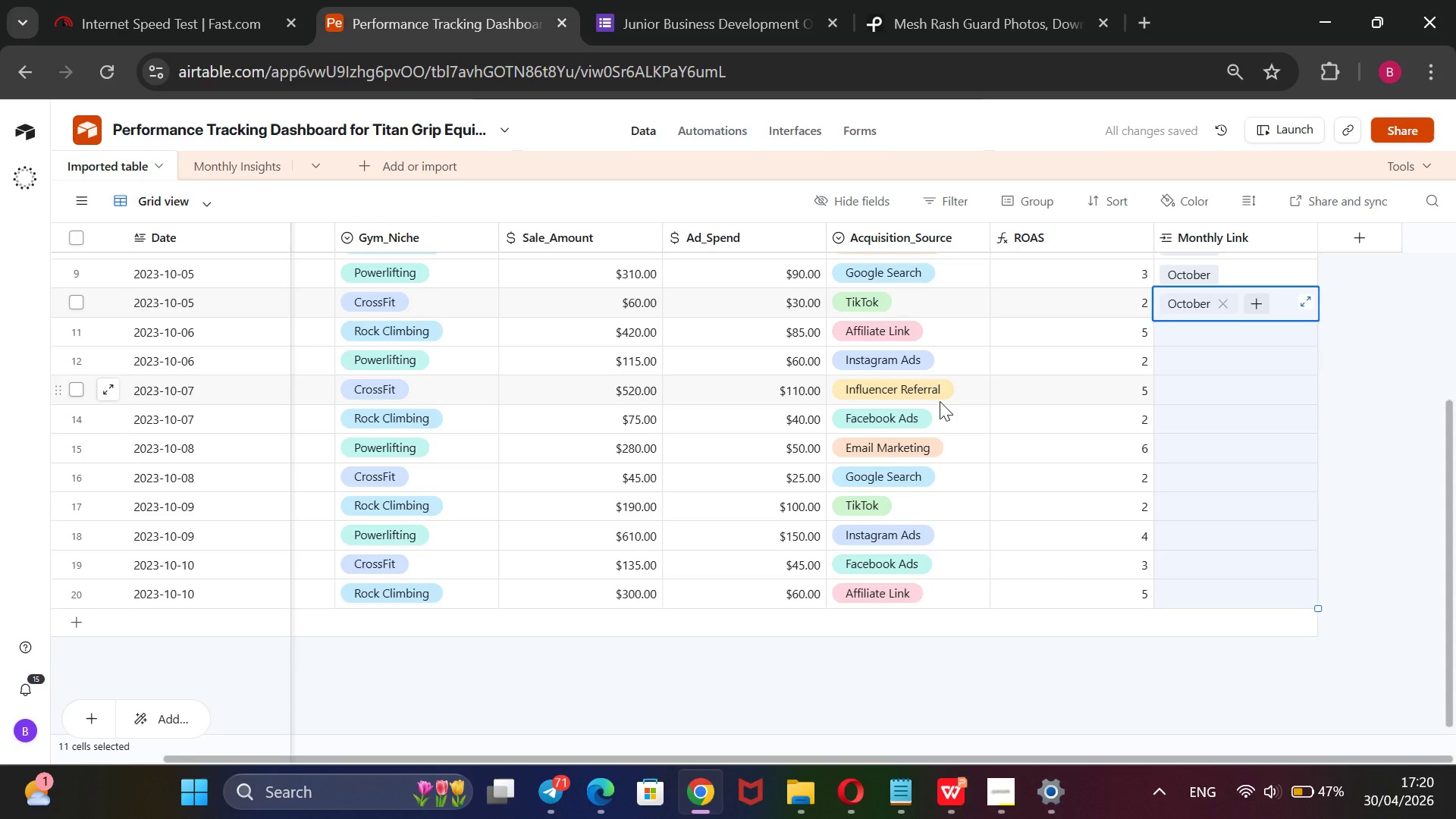 
left_click([1258, 337])
 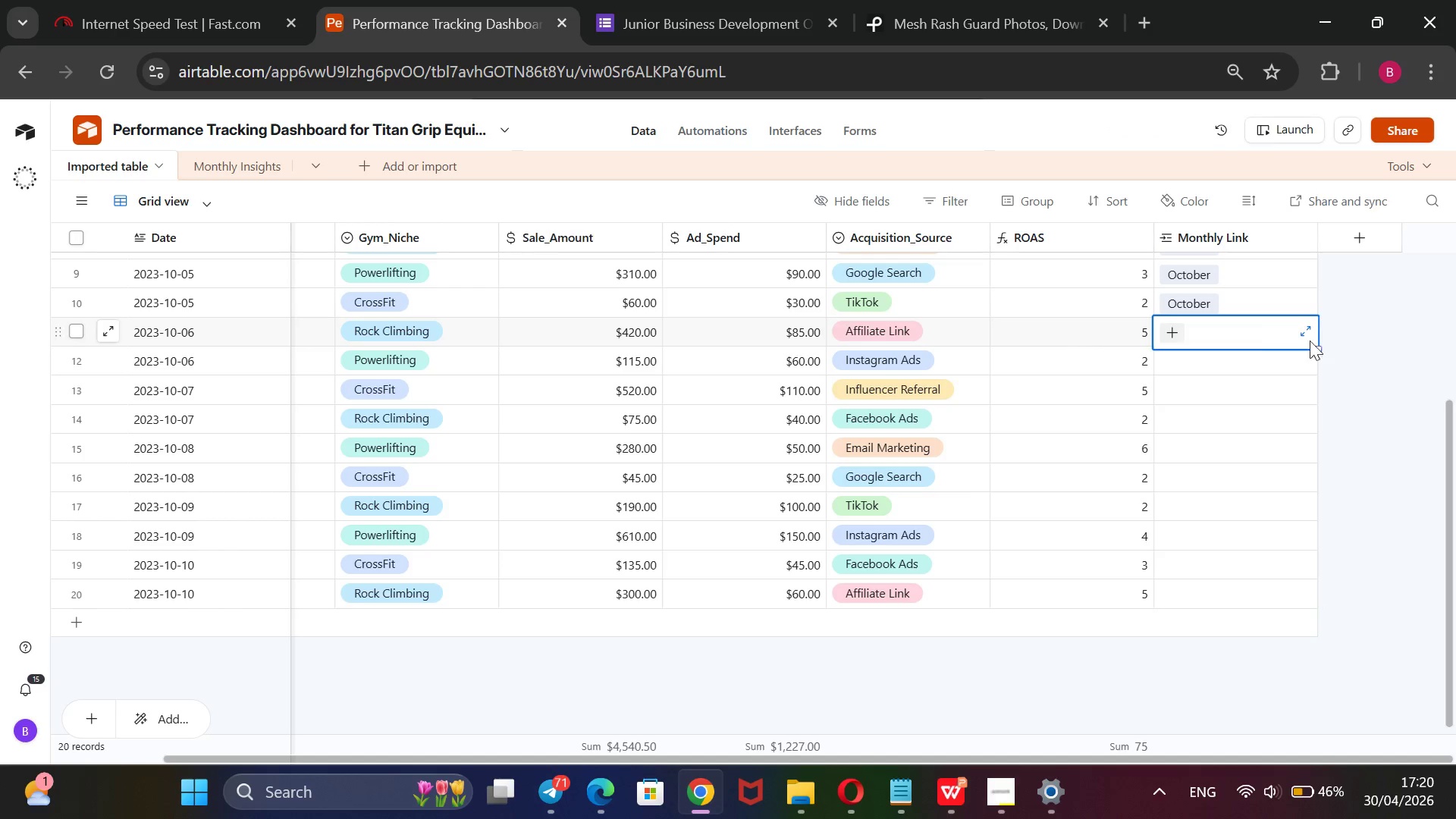 
left_click([1241, 304])
 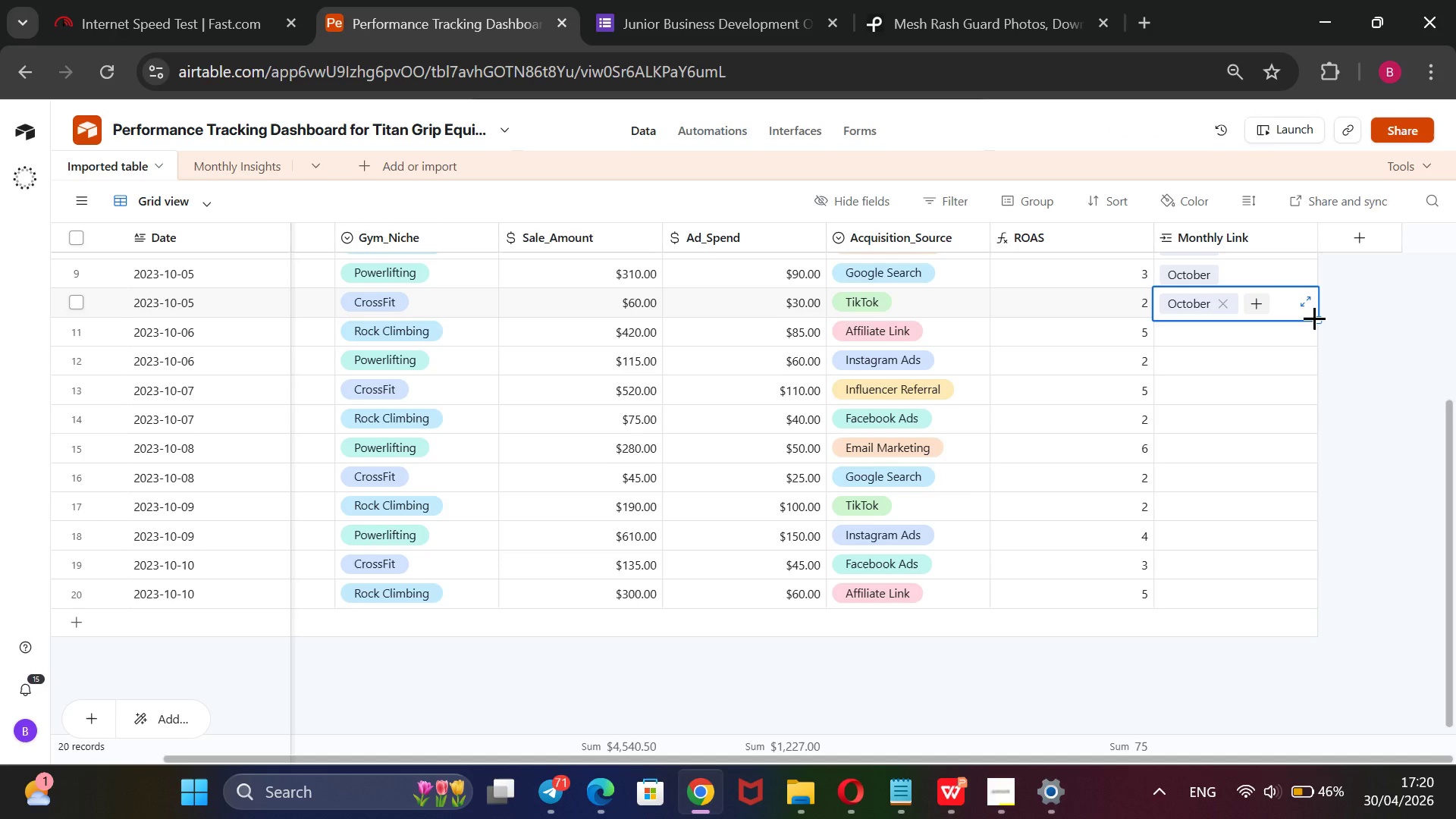 
left_click_drag(start_coordinate=[1314, 318], to_coordinate=[1300, 444])
 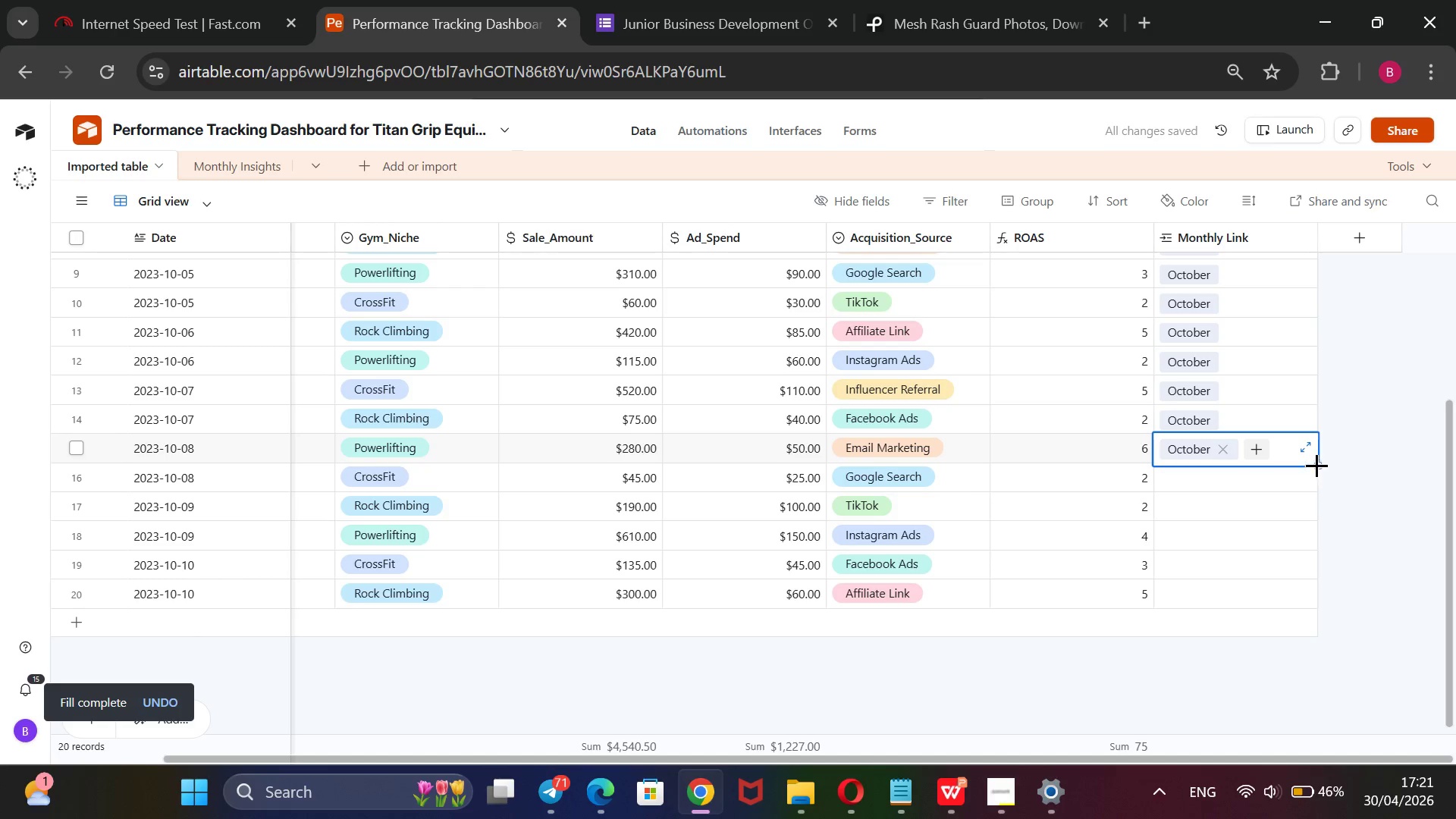 
wait(5.59)
 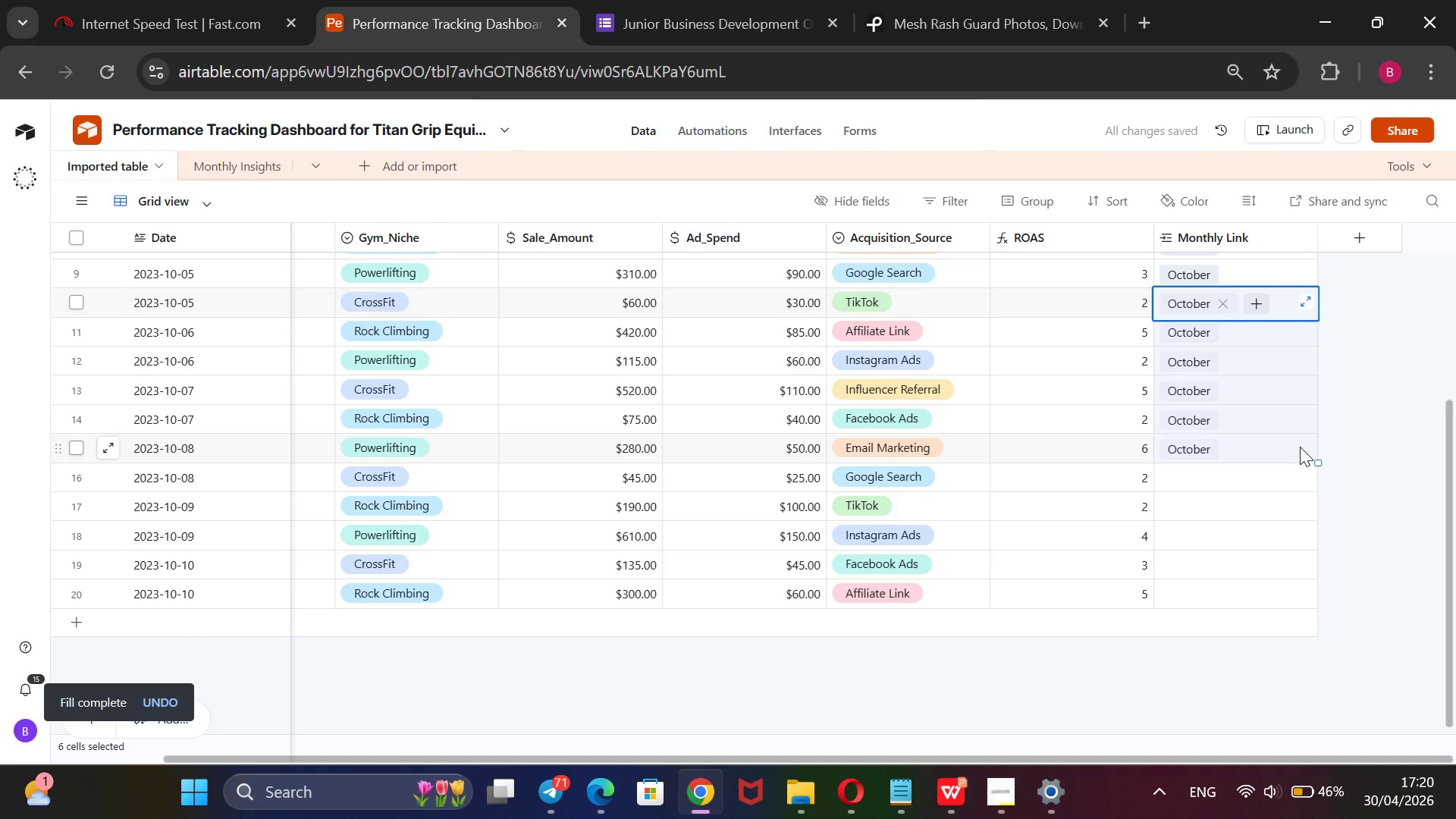 
left_click_drag(start_coordinate=[1320, 464], to_coordinate=[1302, 590])
 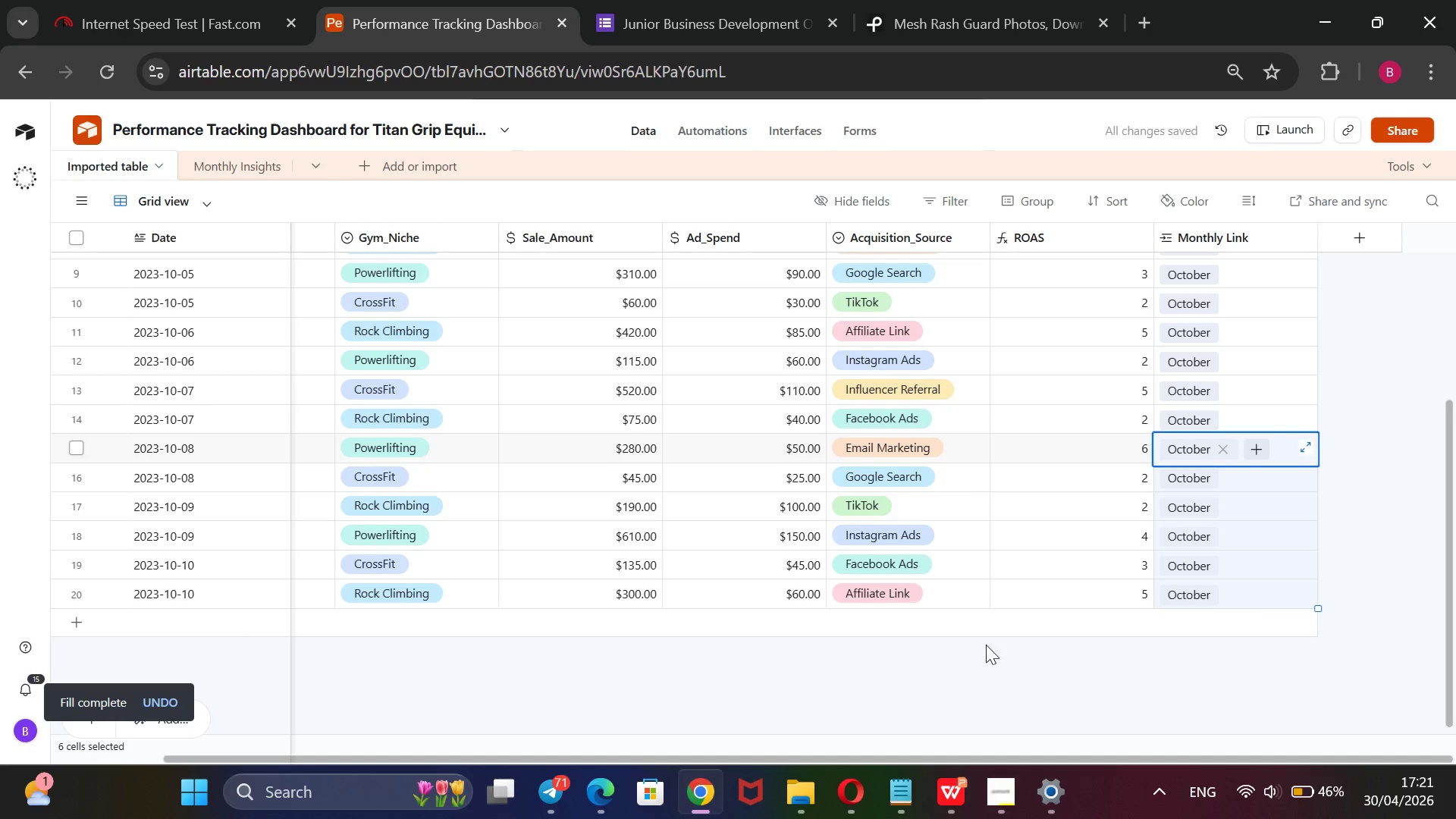 
left_click([1381, 442])
 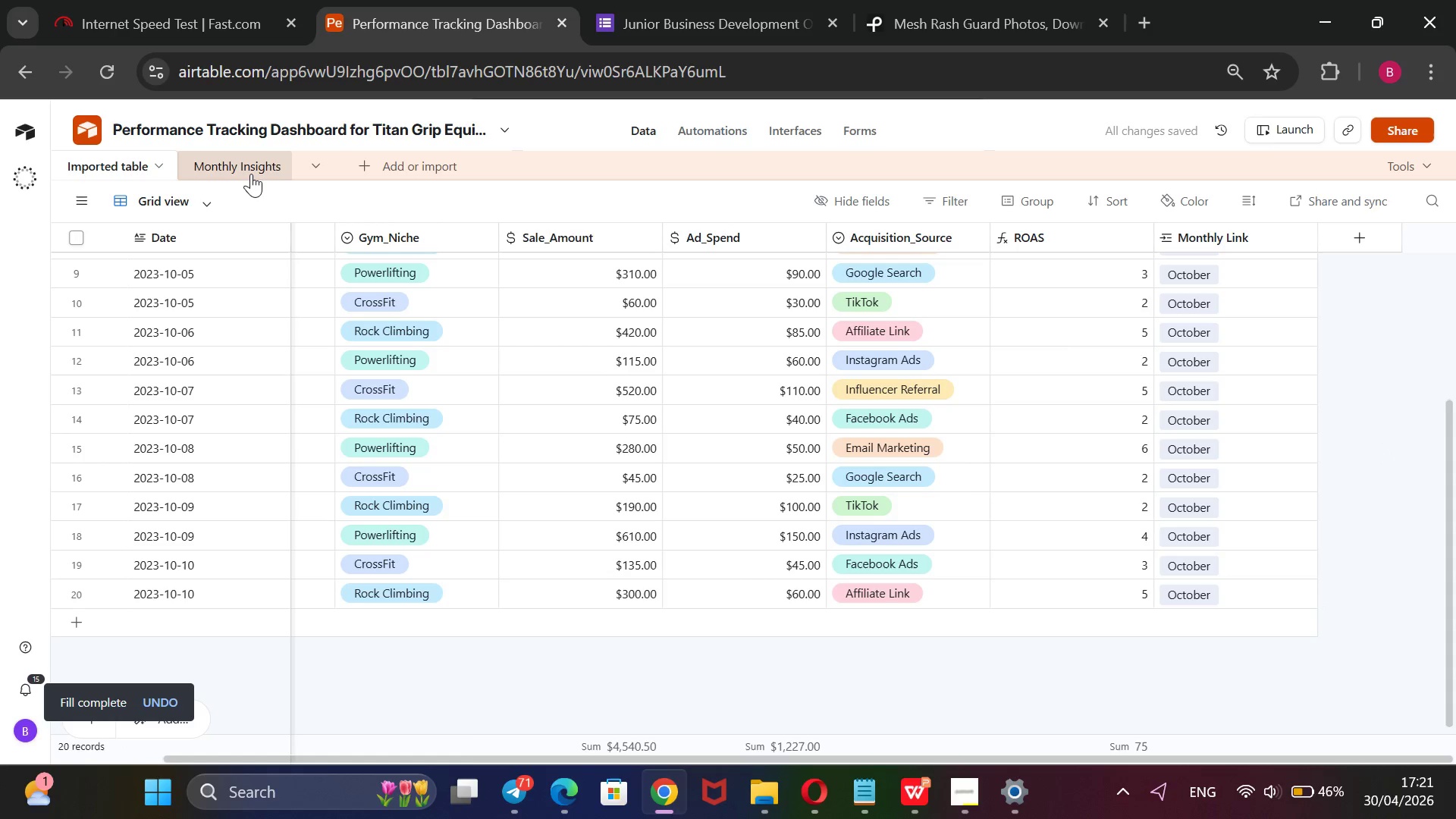 
left_click([250, 173])
 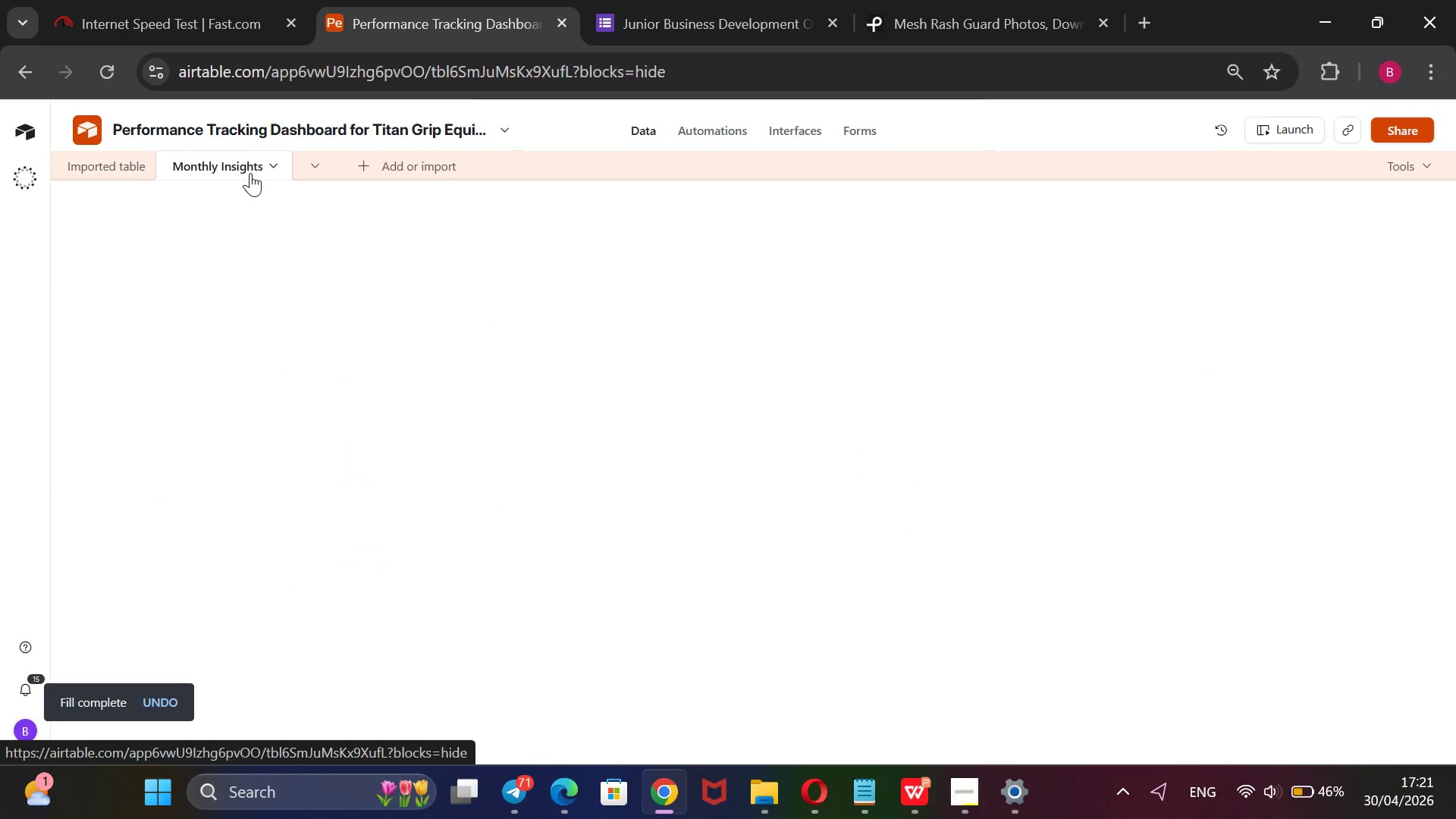 
mouse_move([324, 190])
 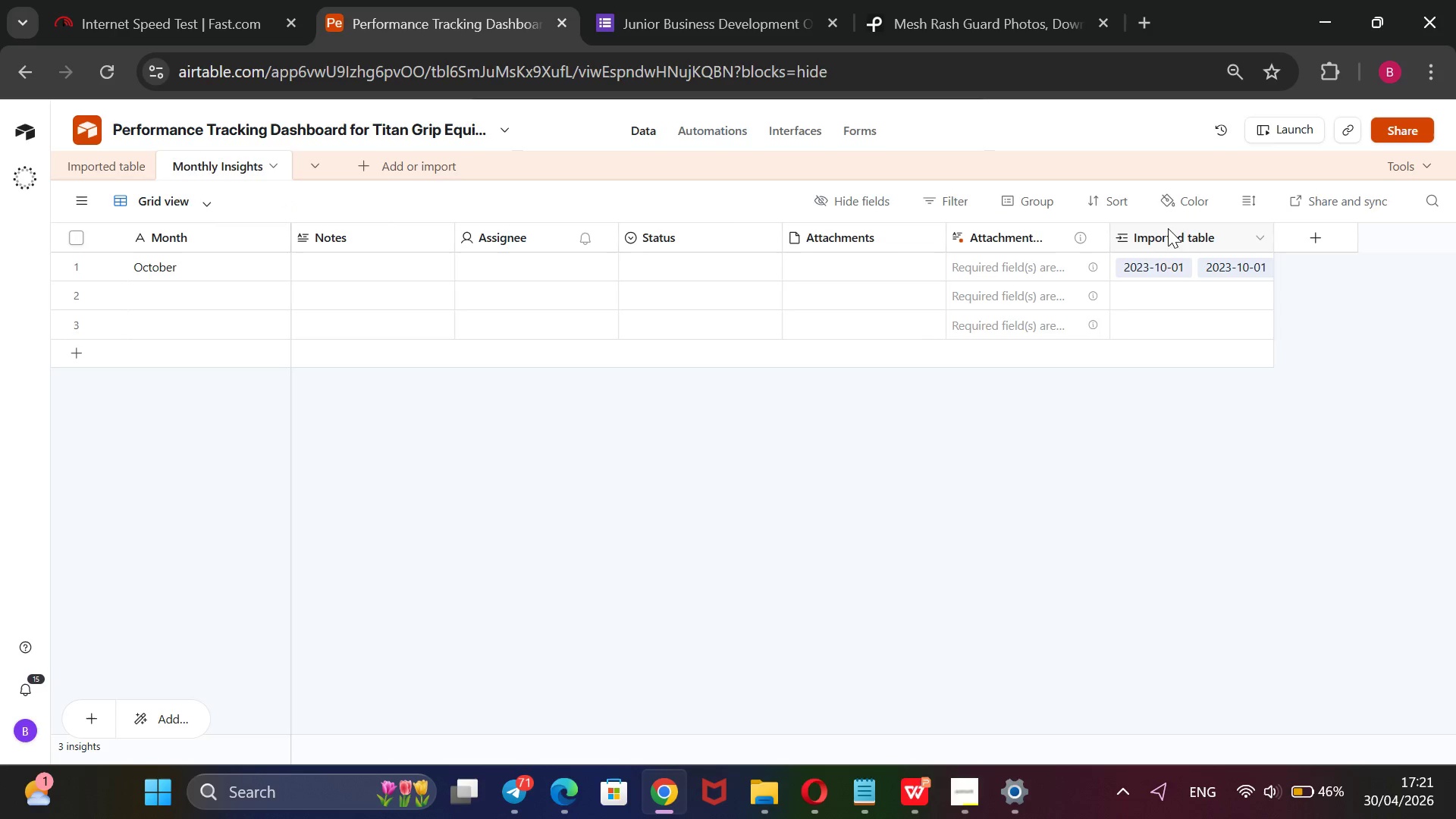 
right_click([1168, 226])
 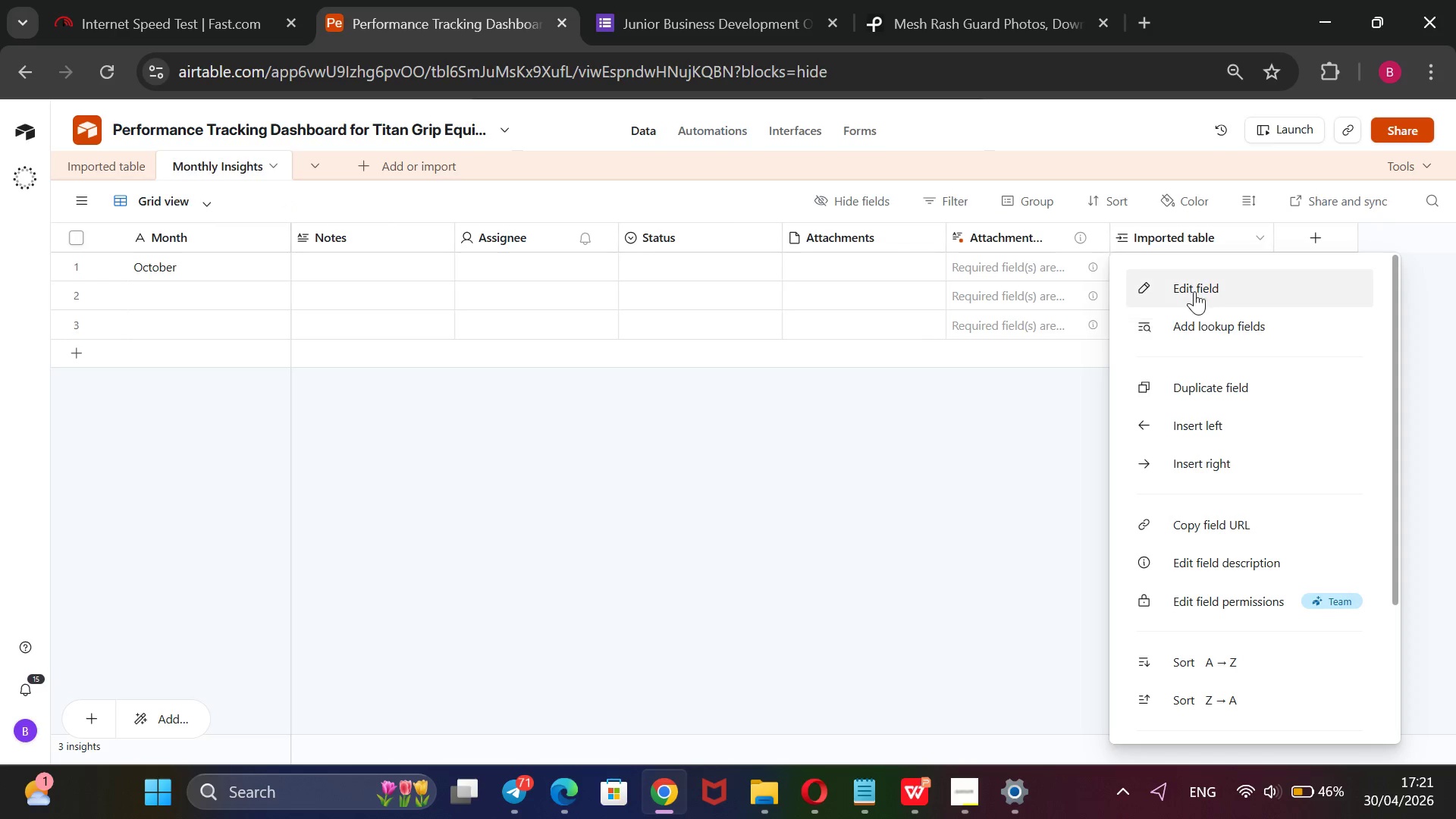 
left_click([1190, 287])
 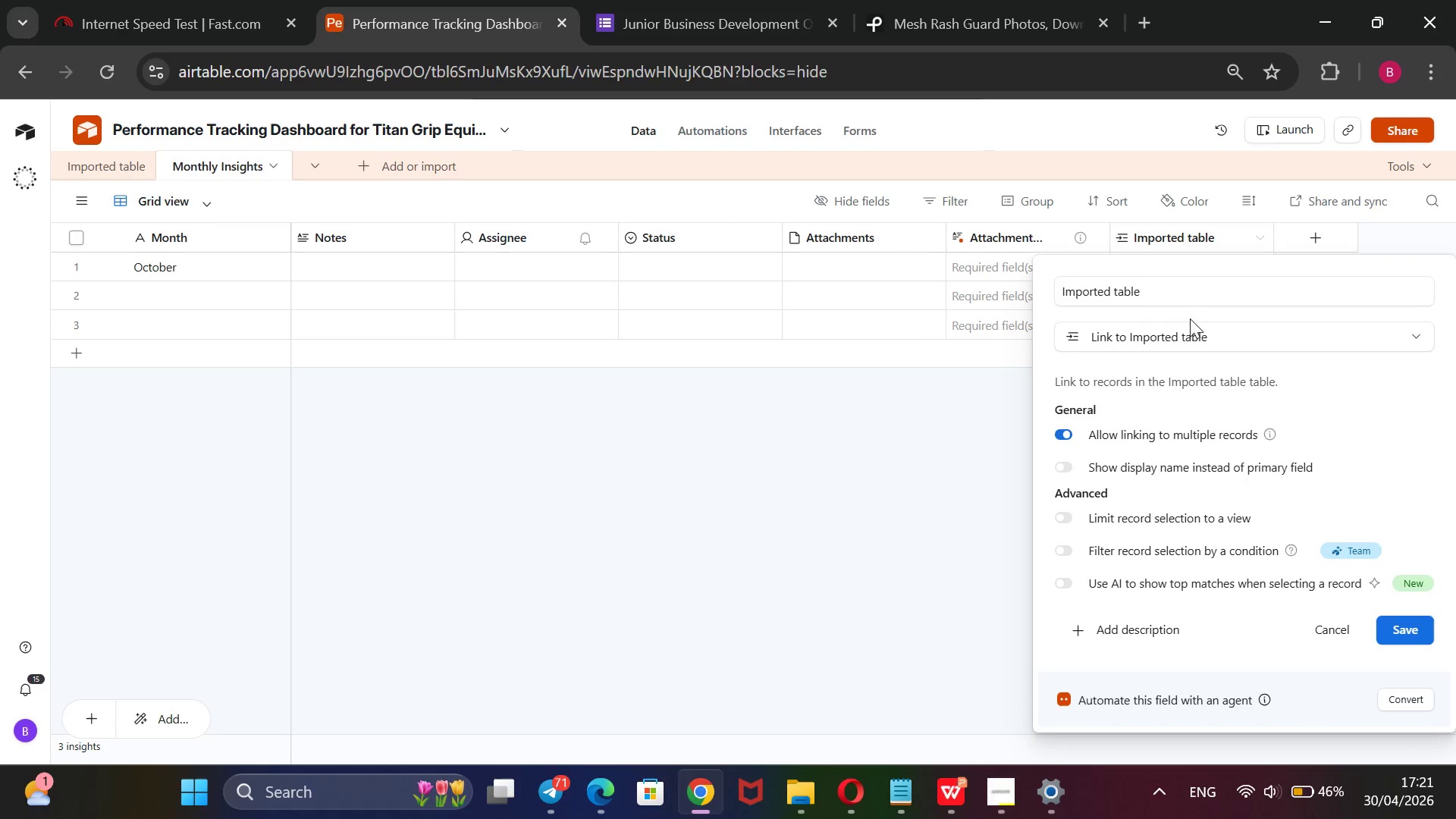 
left_click_drag(start_coordinate=[1164, 290], to_coordinate=[1017, 343])
 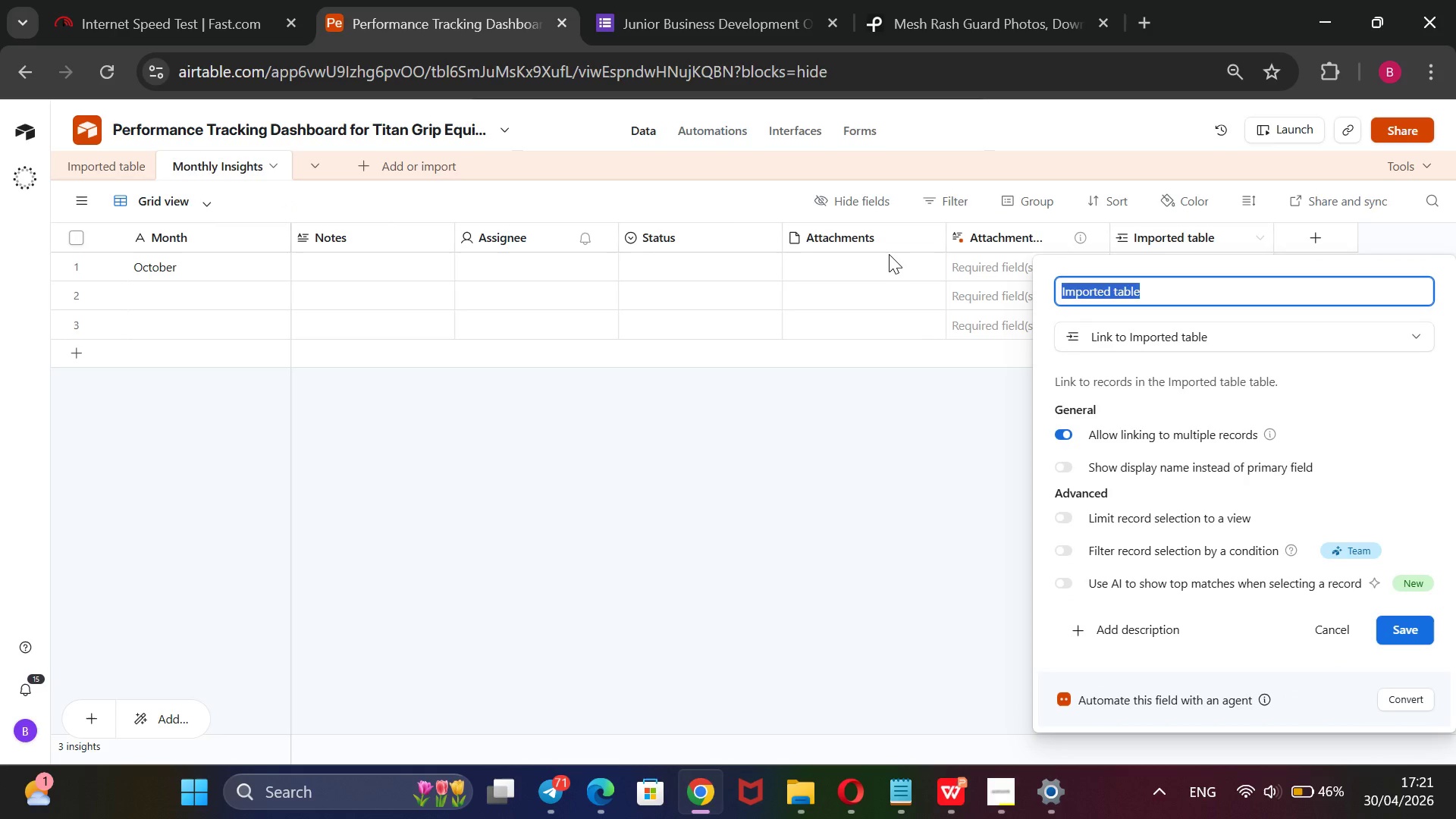 
key(Backspace)
type(Daily Logs)
 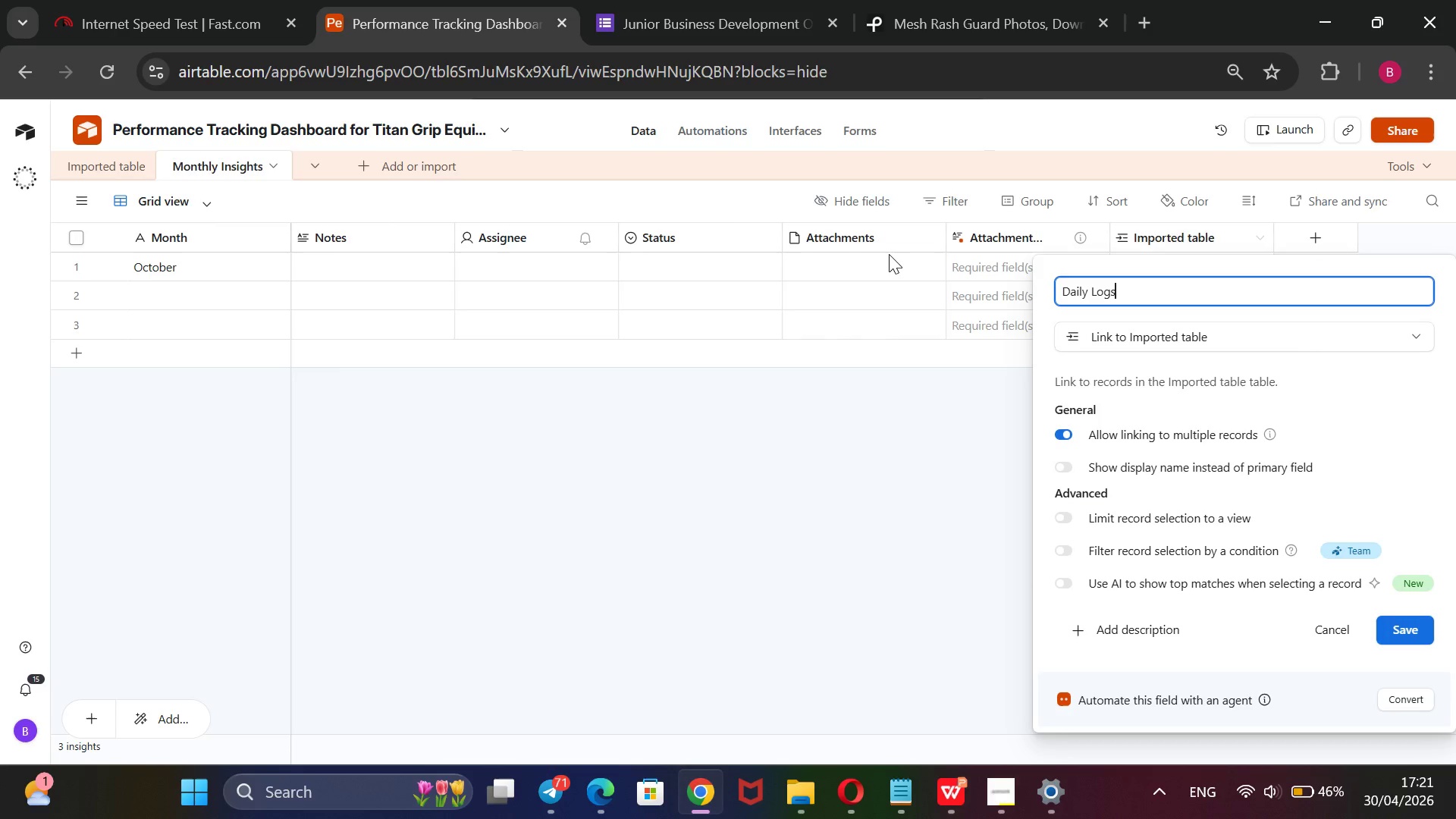 
key(Enter)
 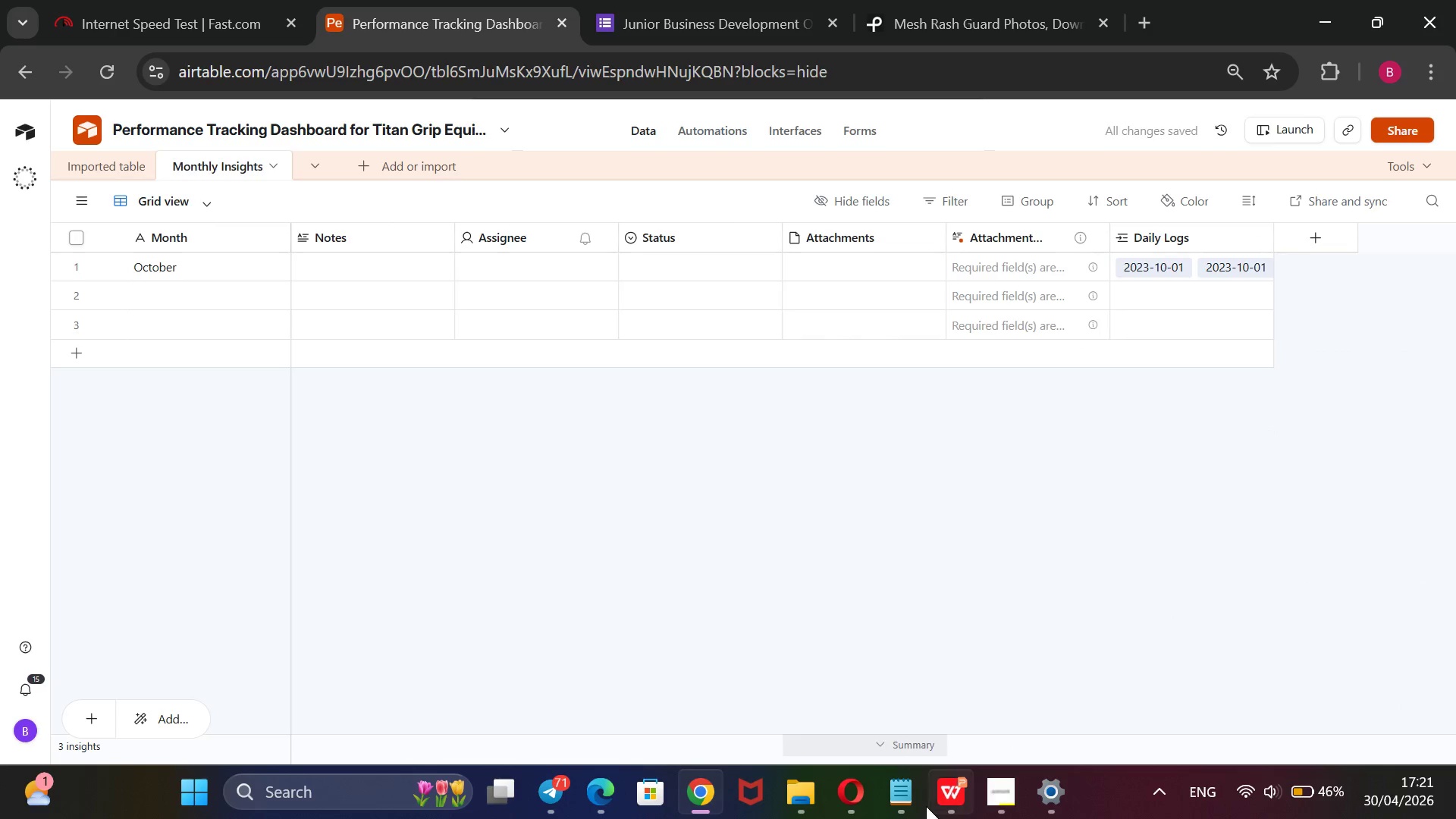 
left_click([993, 797])